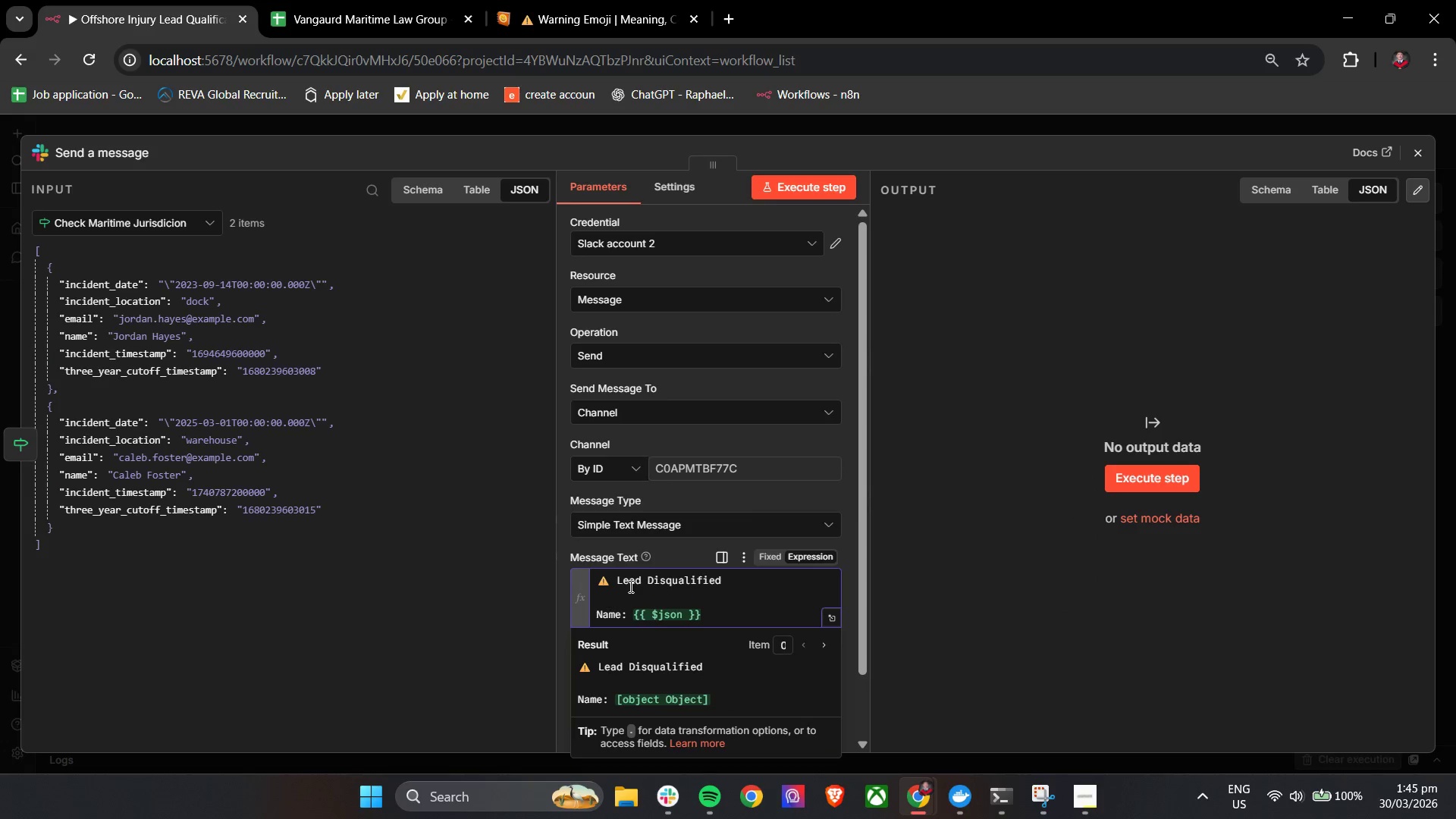 
key(BracketLeft)
 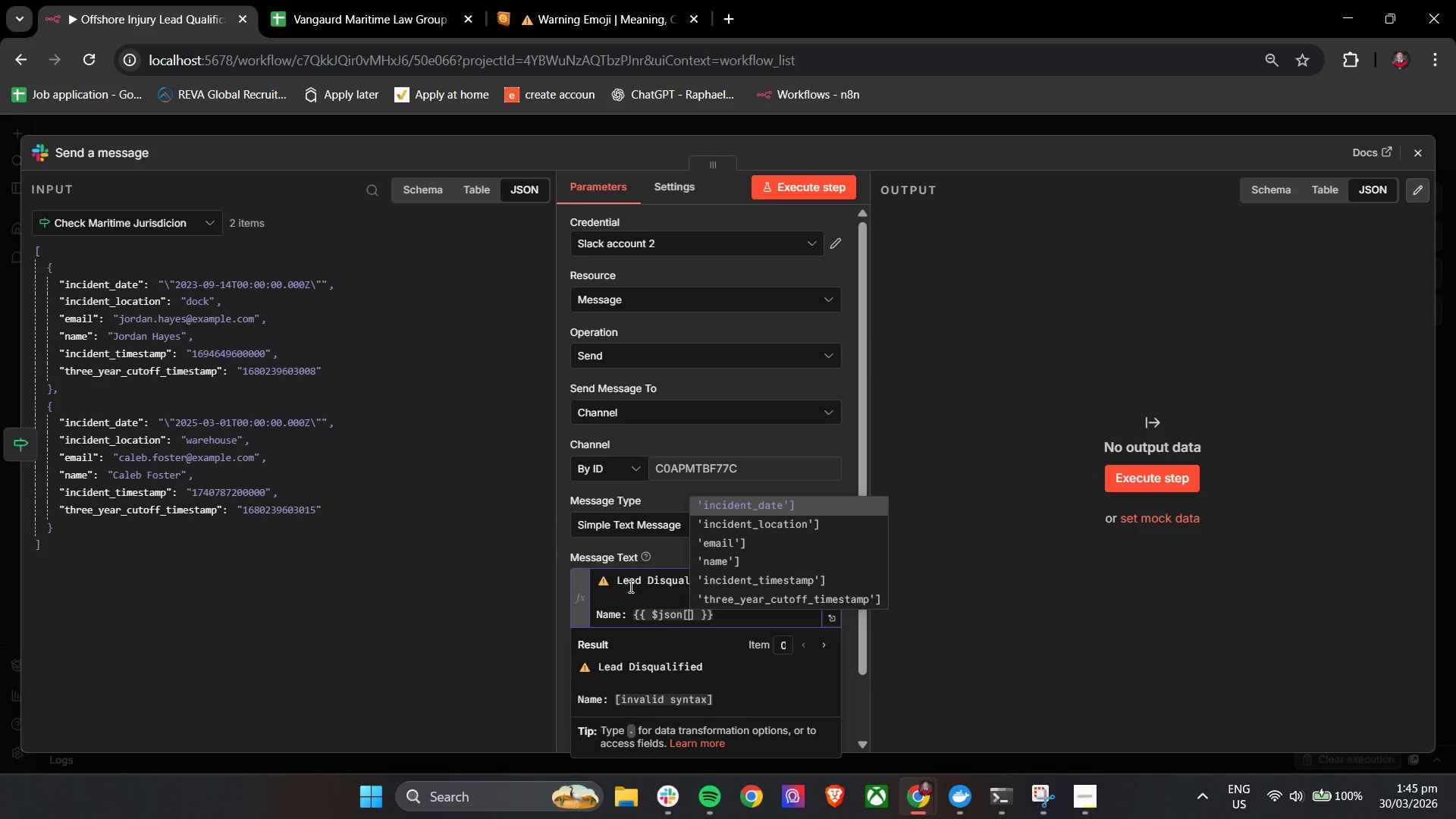 
key(ArrowDown)
 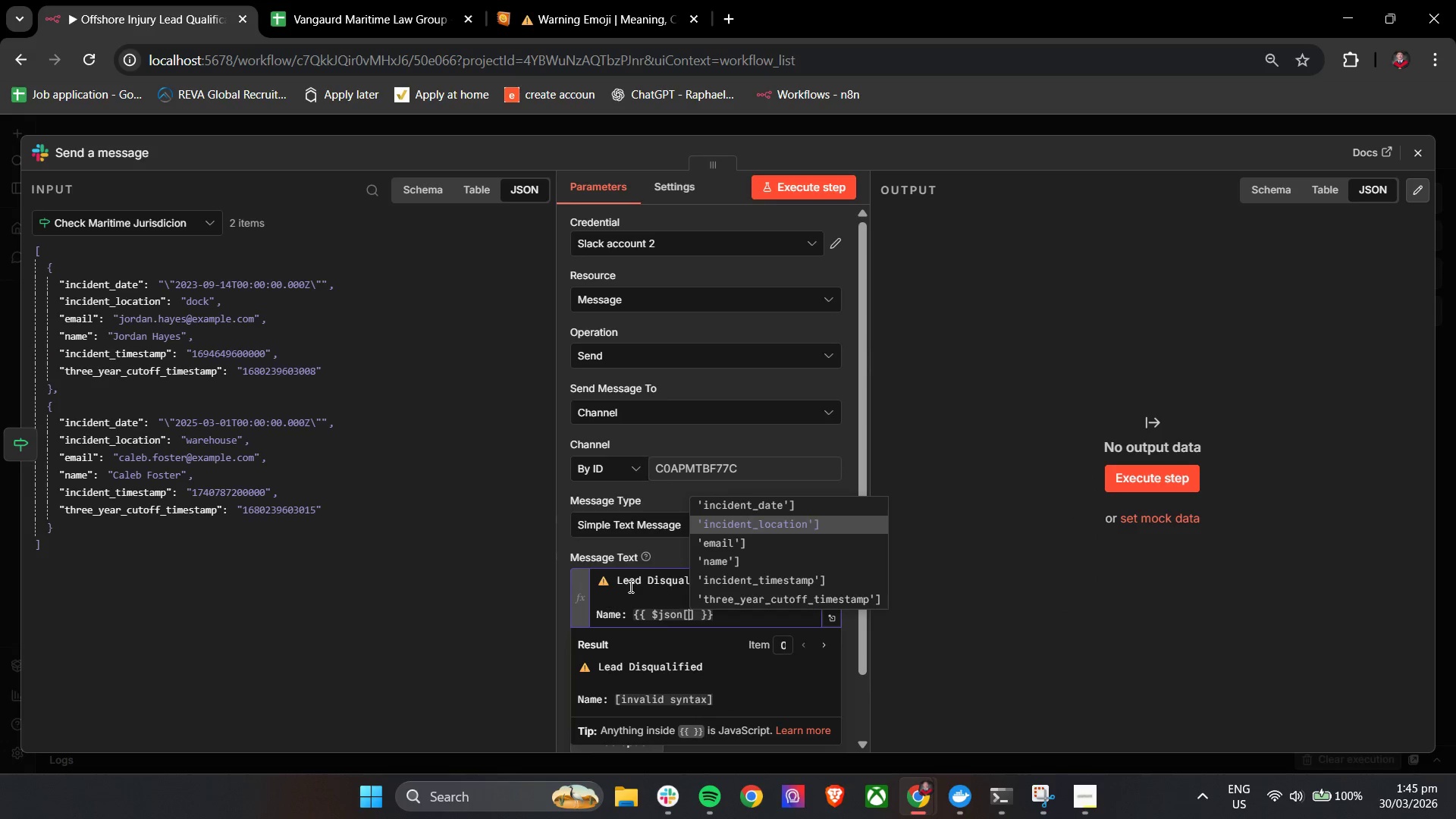 
key(ArrowDown)
 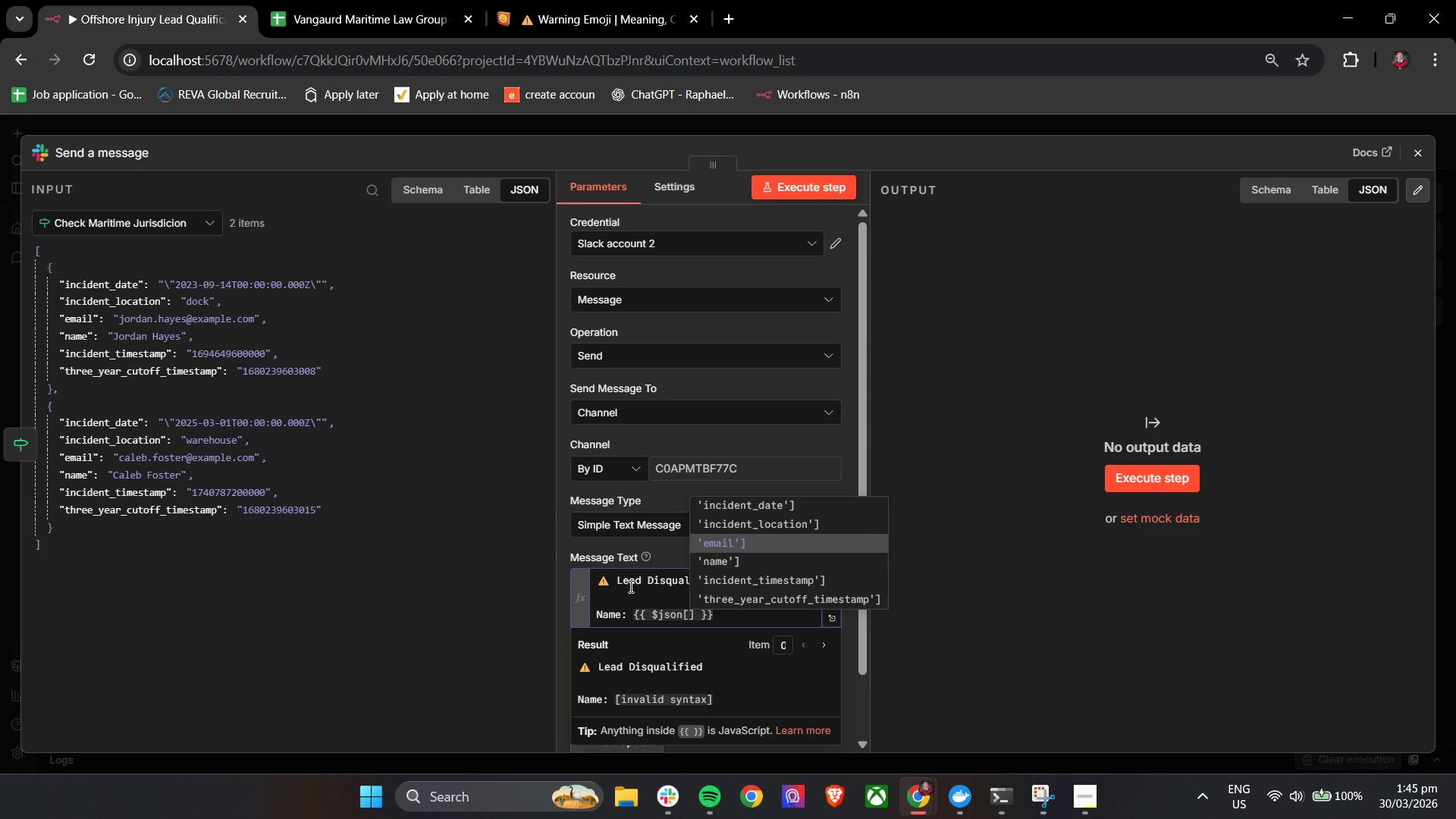 
key(ArrowDown)
 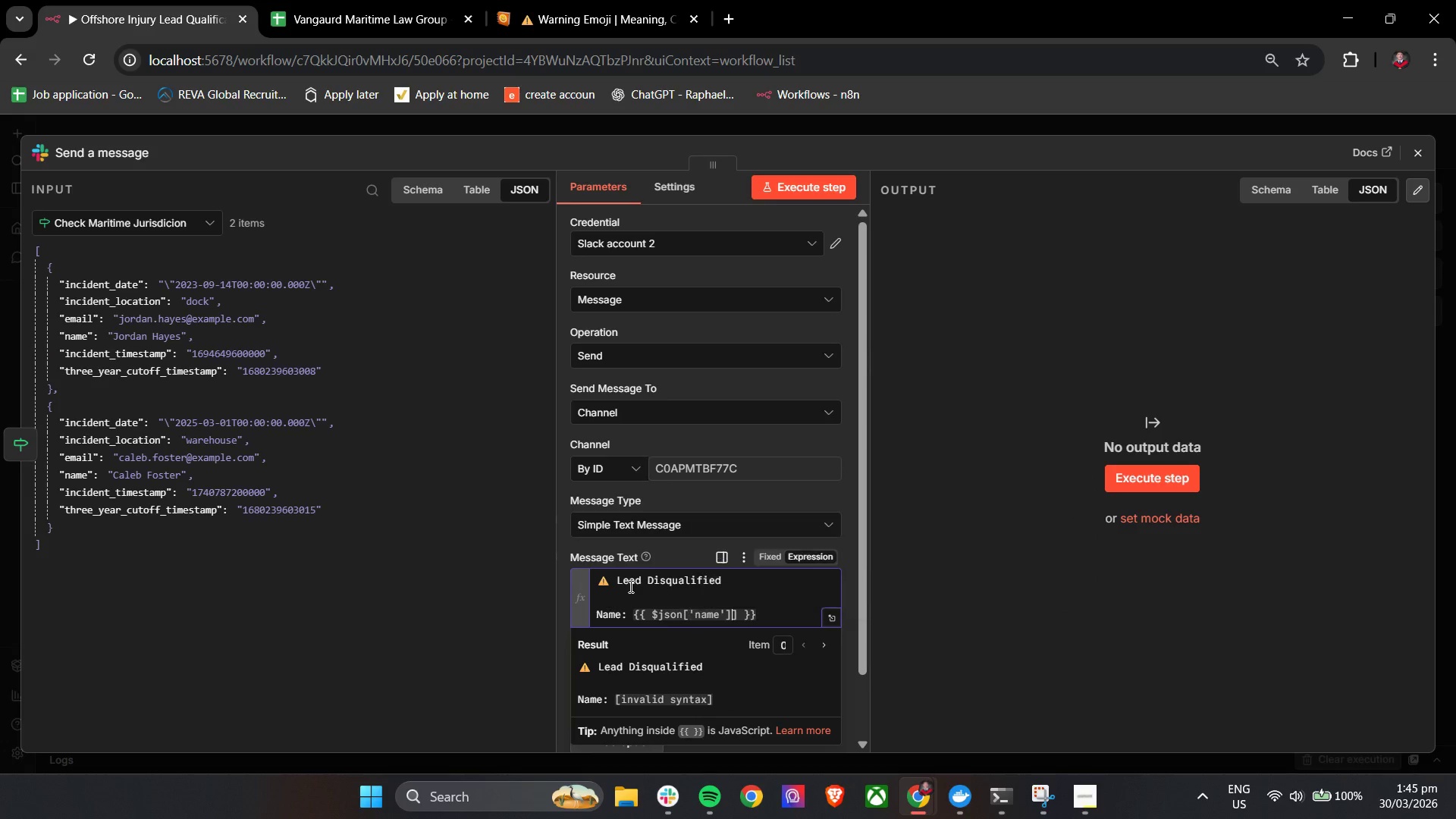 
key(Enter)
 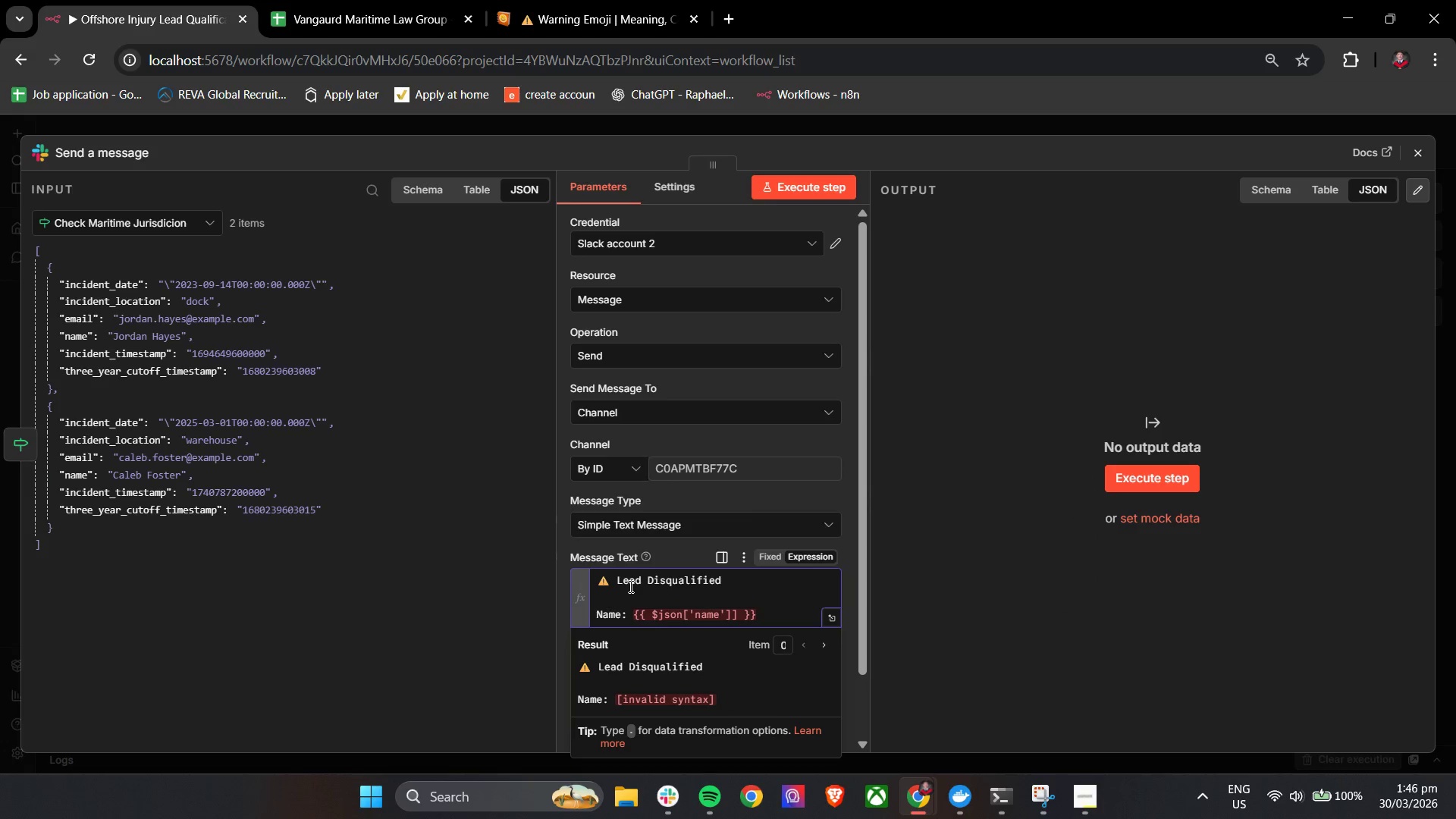 
key(Backspace)
 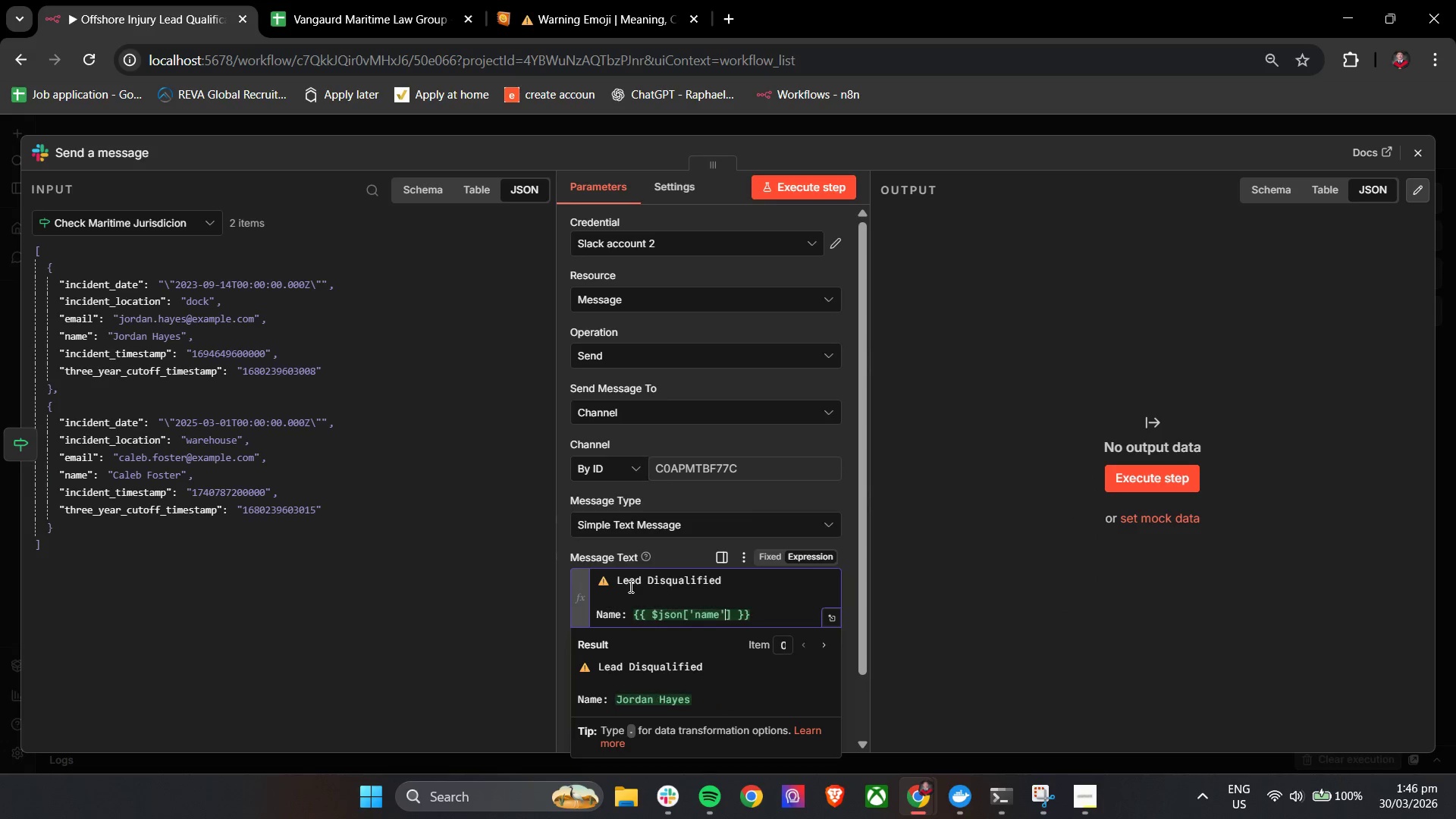 
key(ArrowRight)
 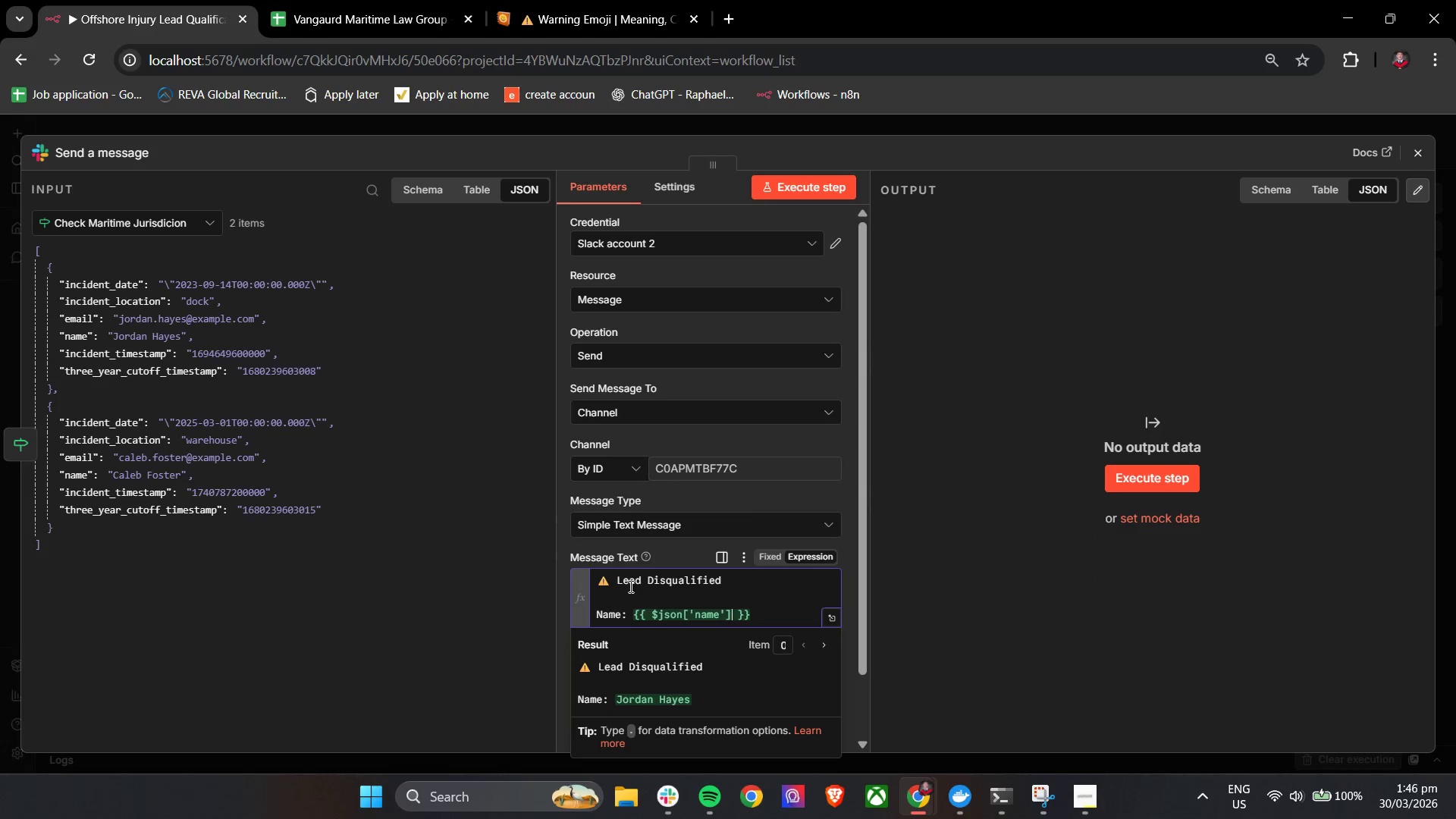 
key(ArrowRight)
 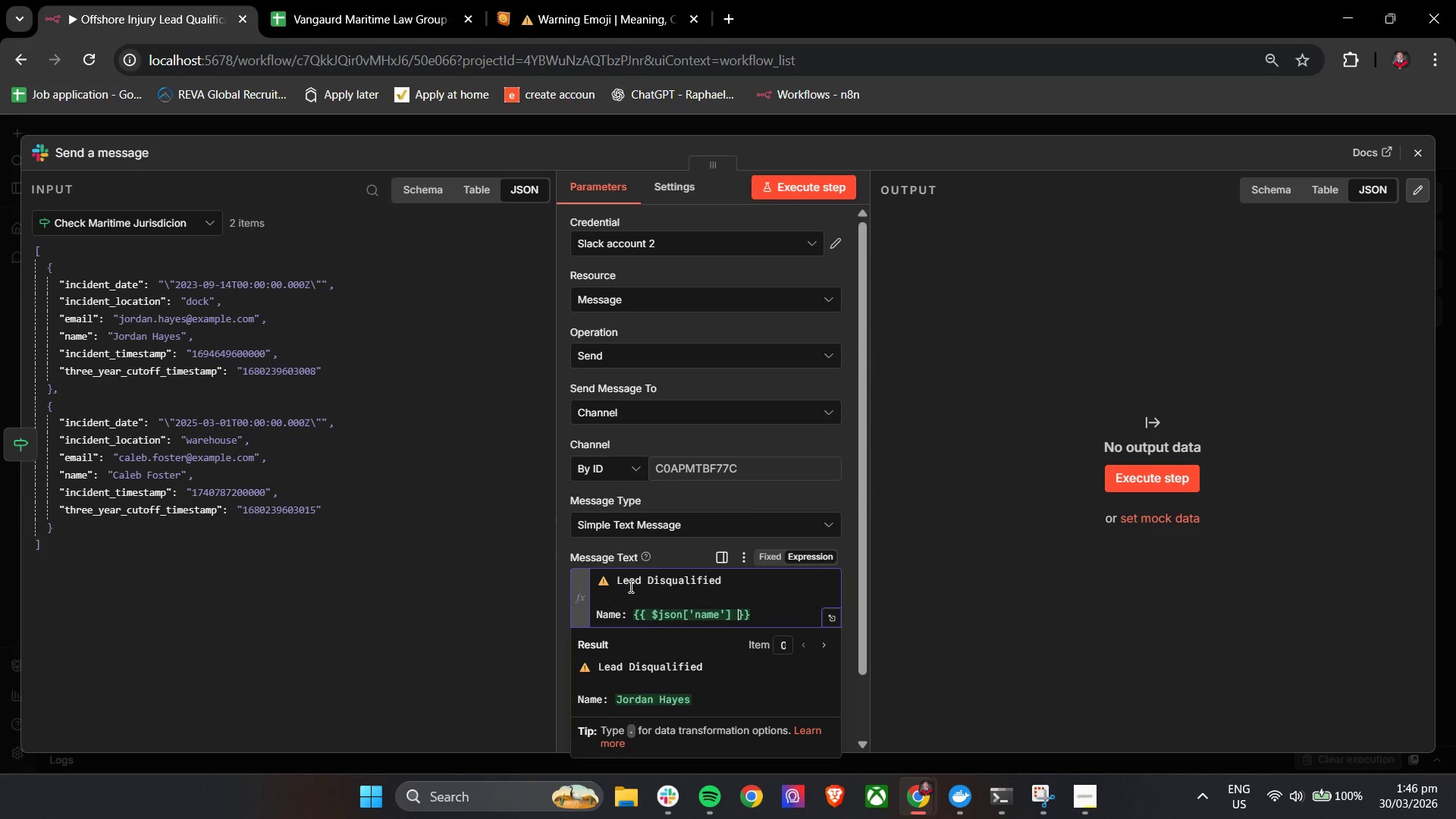 
key(ArrowRight)
 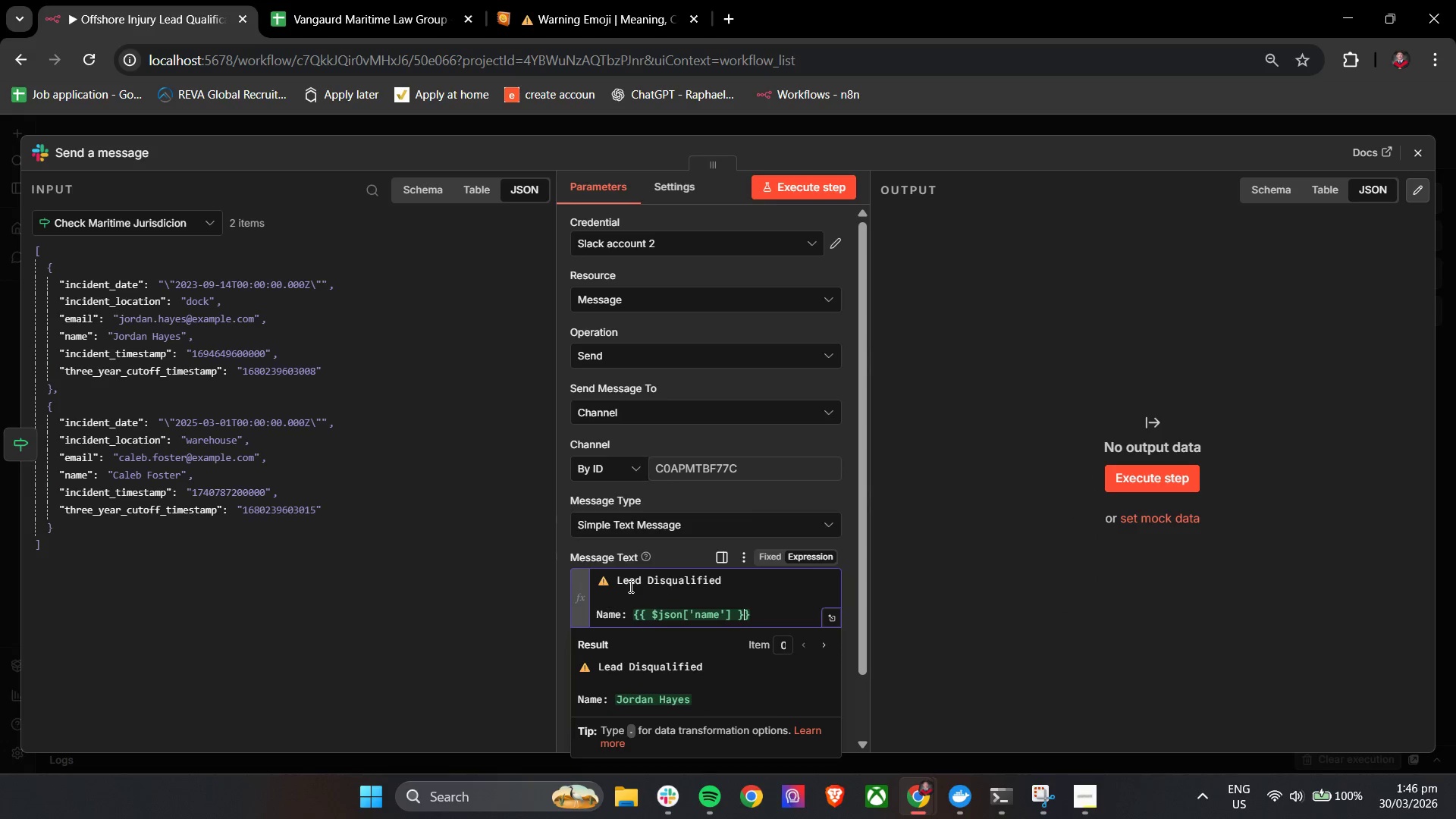 
key(ArrowRight)
 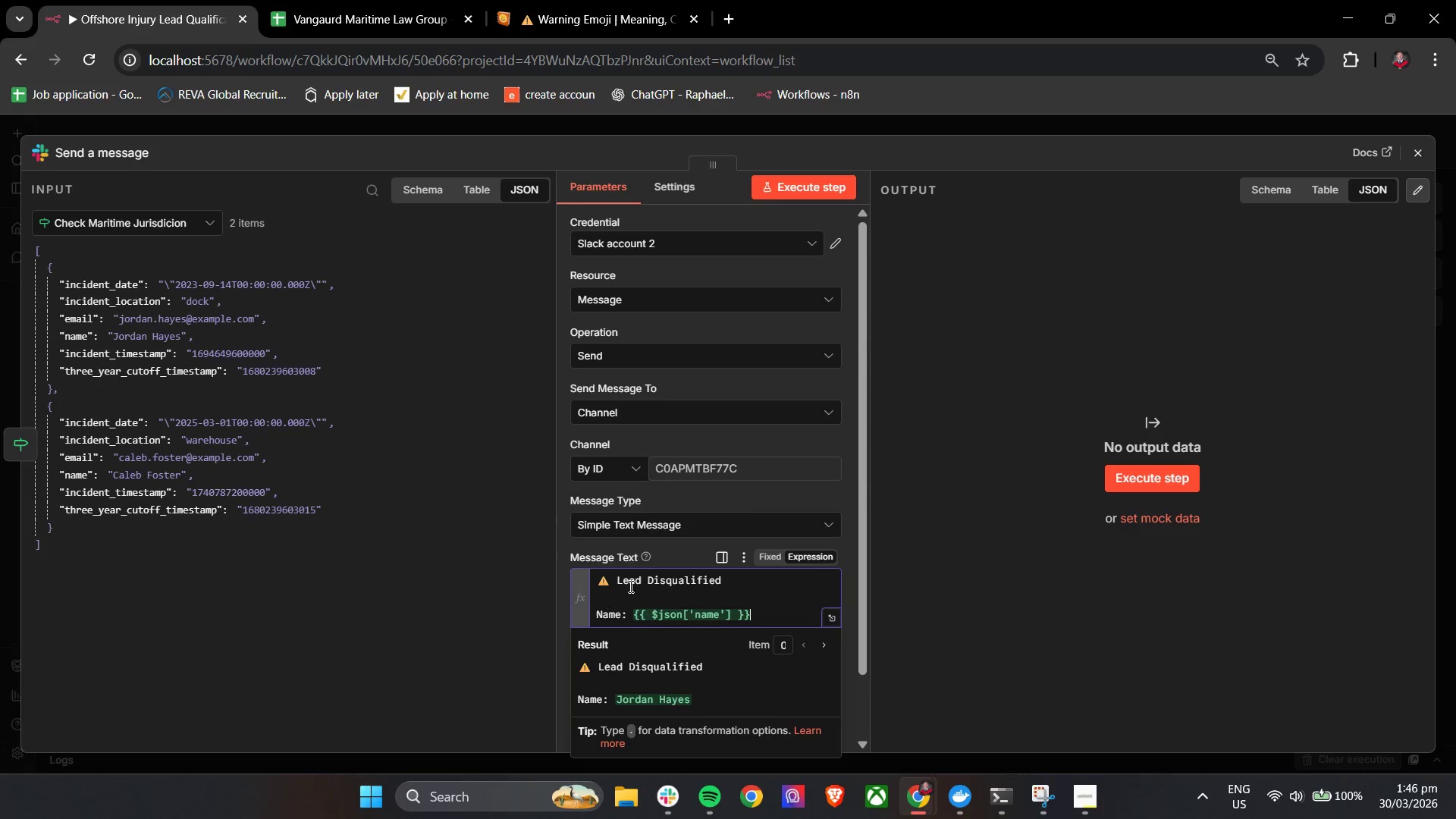 
key(ArrowRight)
 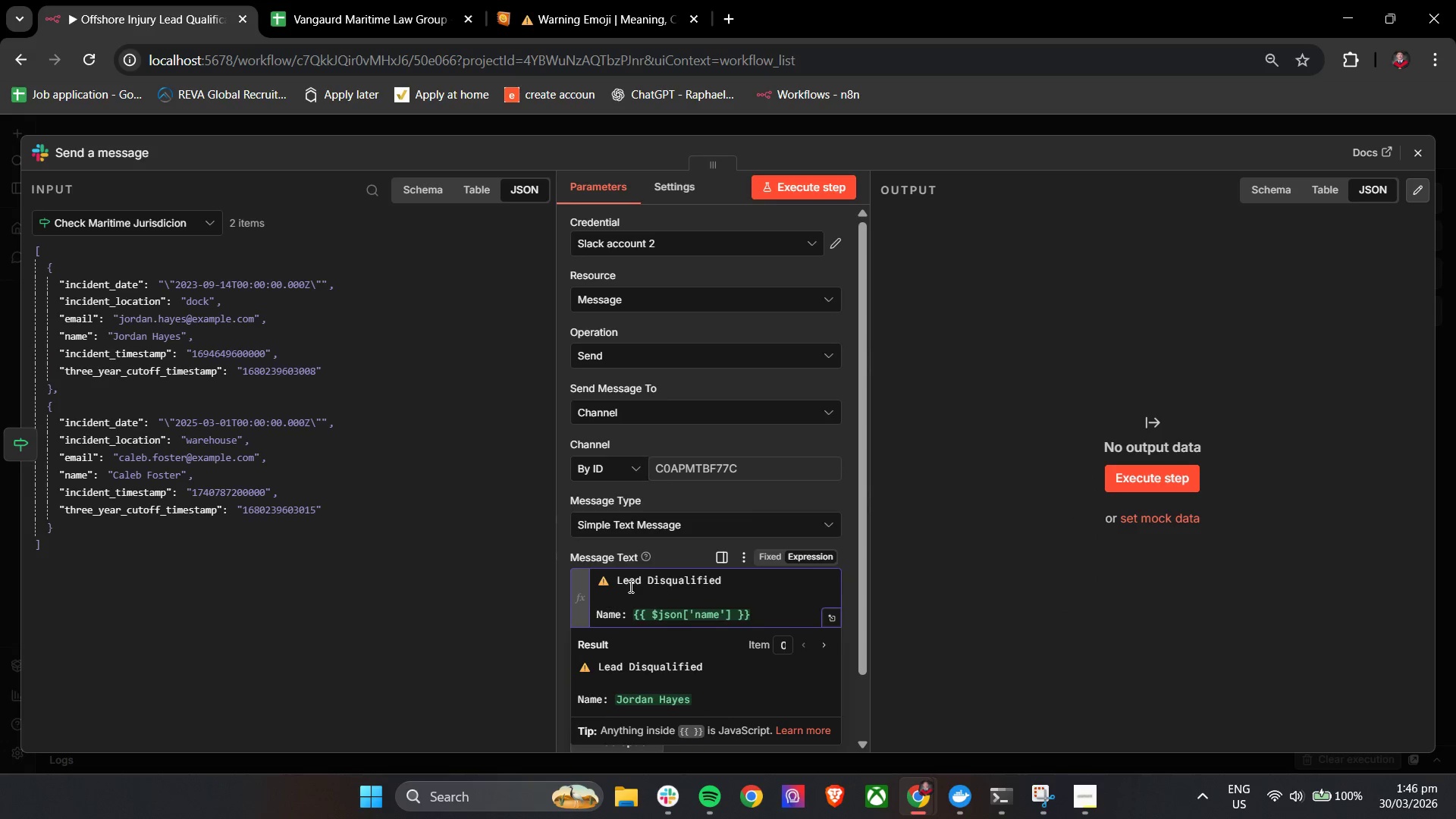 
key(Enter)
 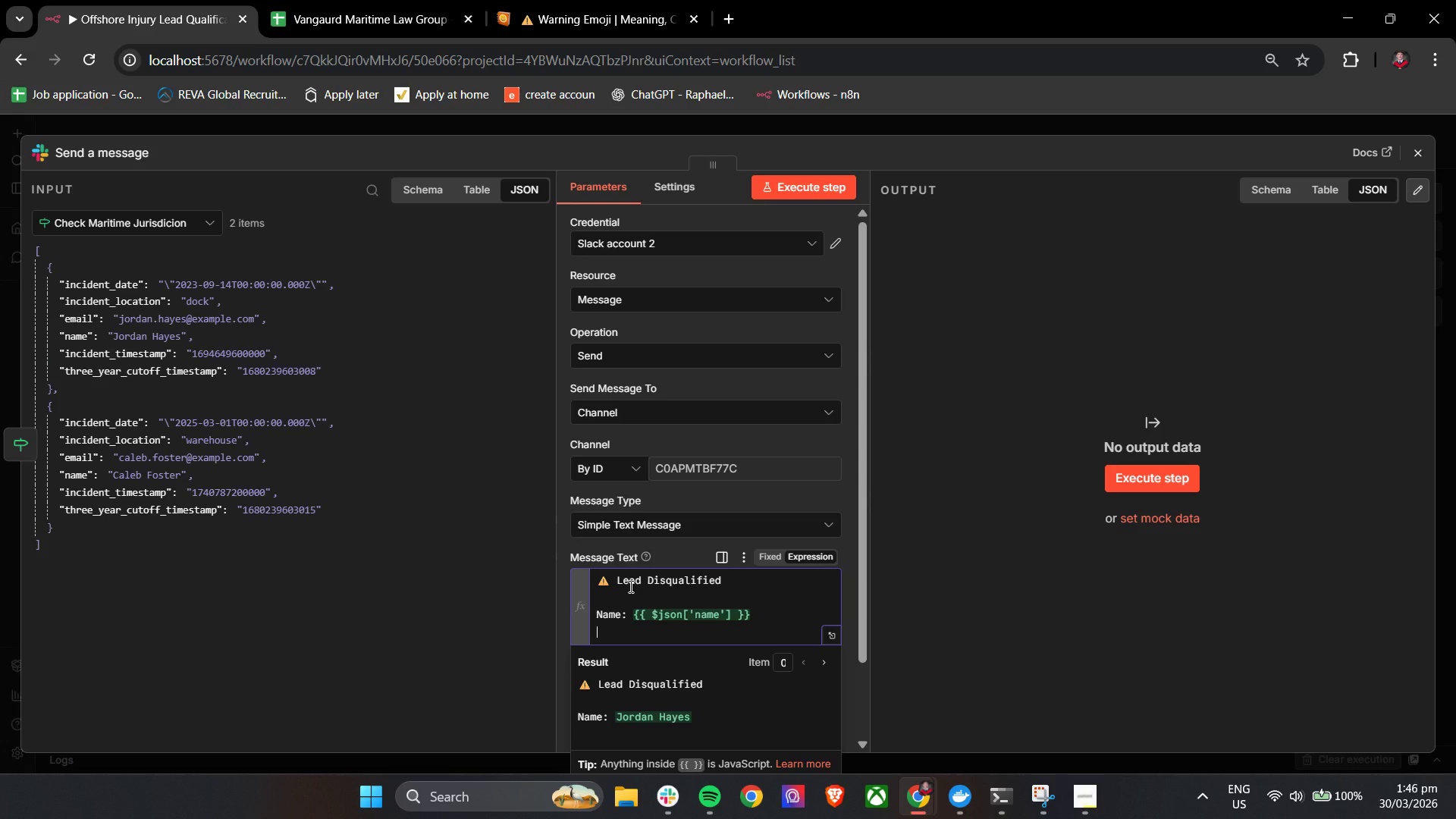 
wait(17.97)
 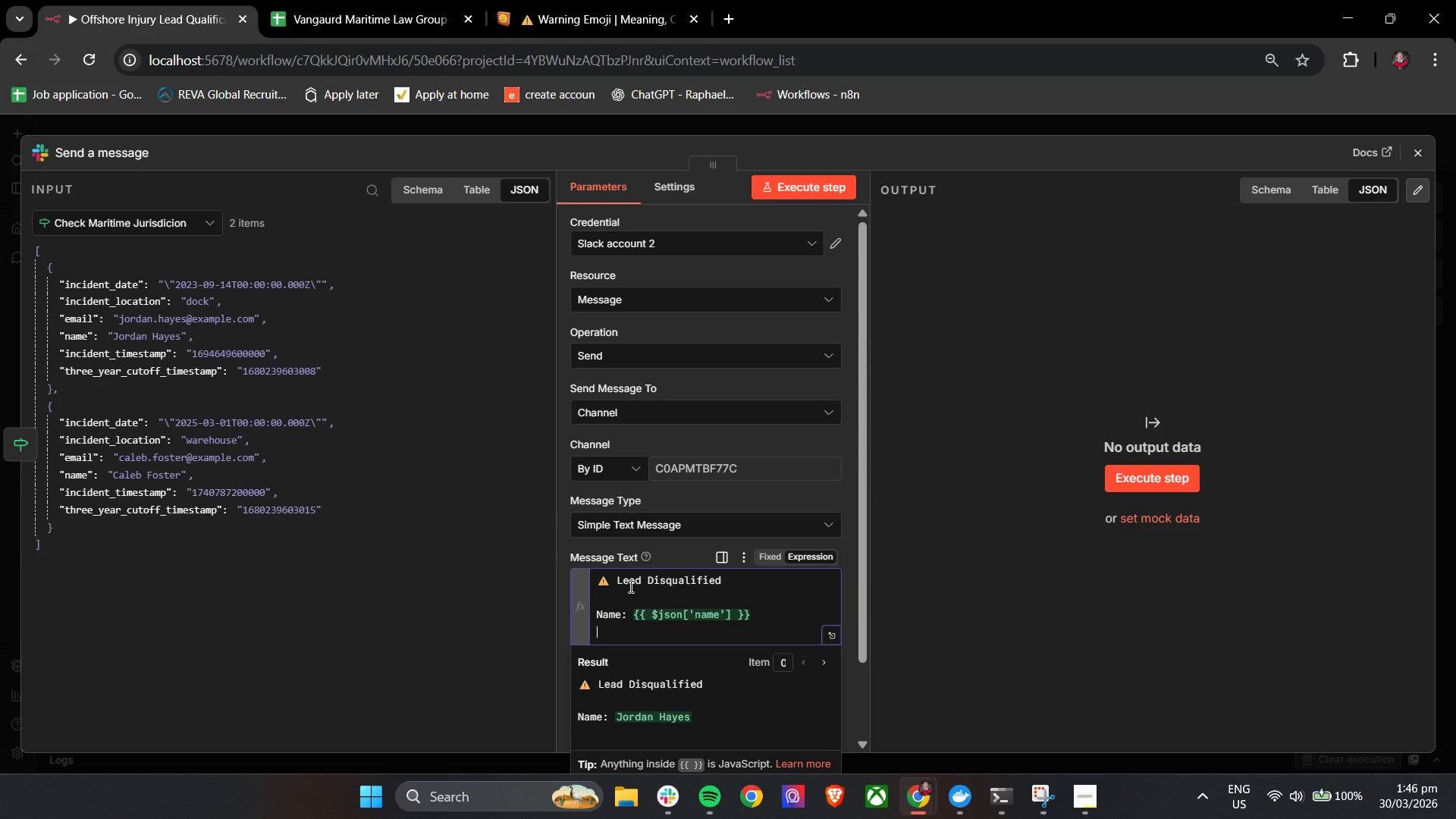 
type(Email: {{)
 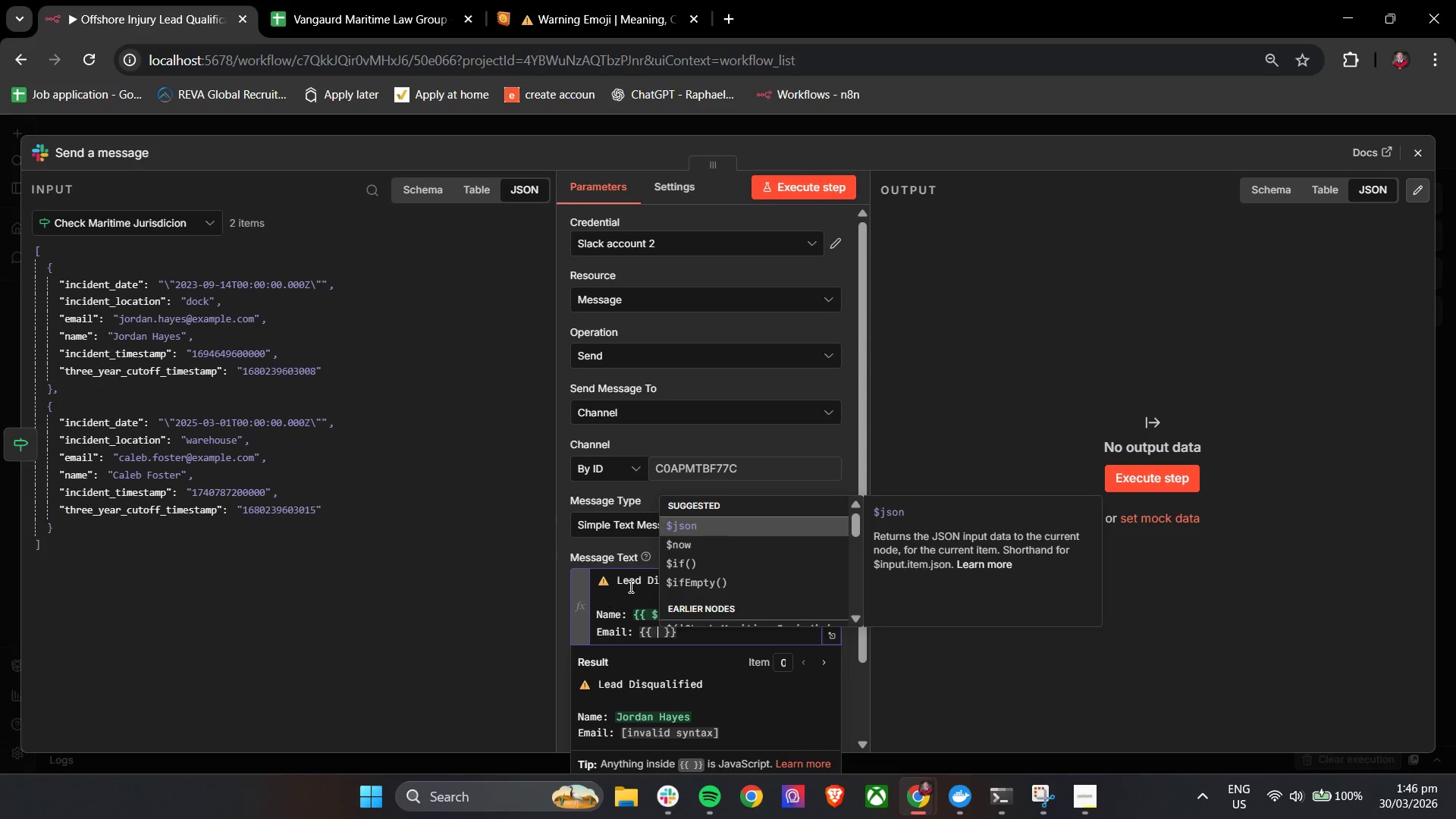 
key(Enter)
 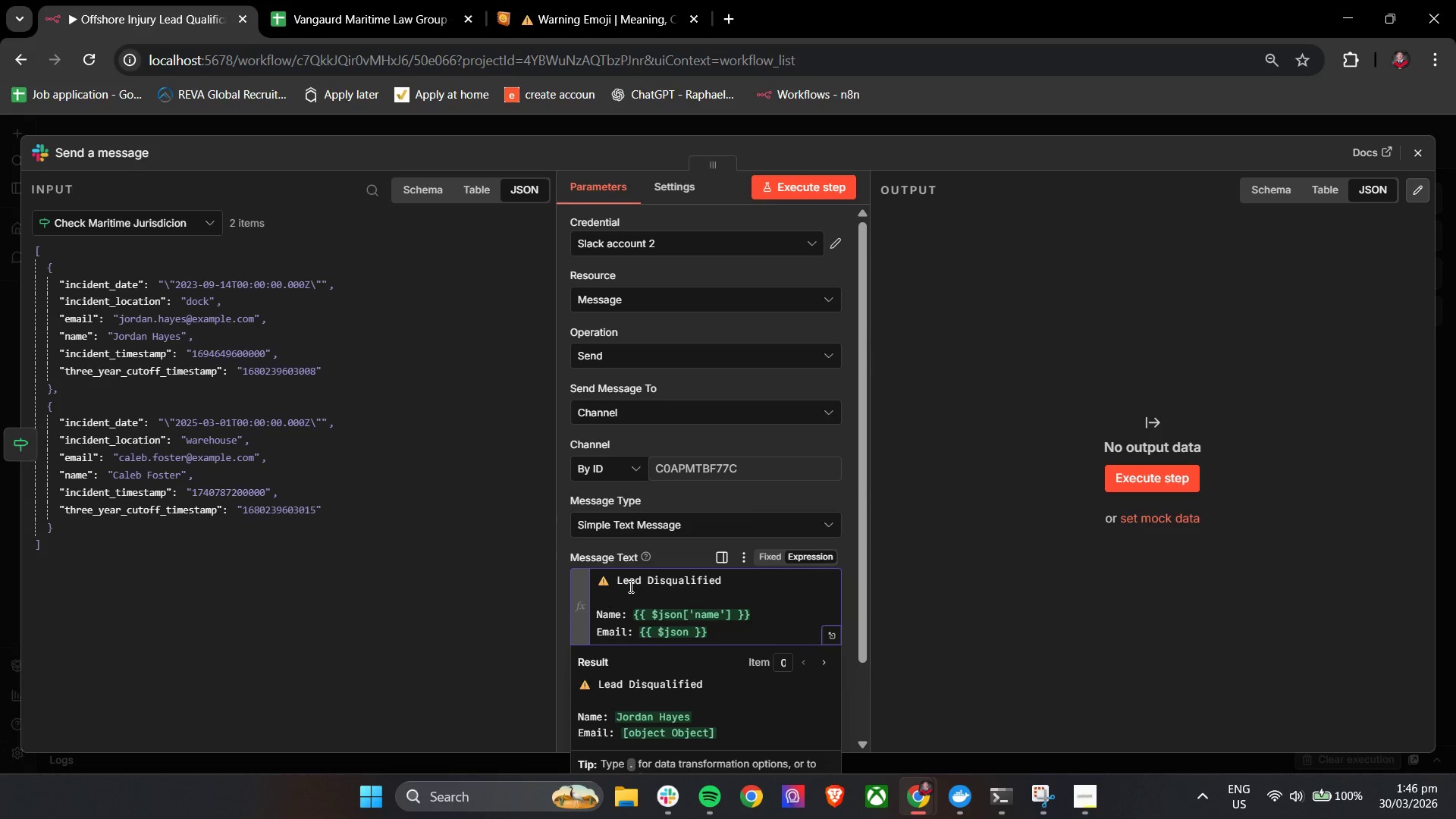 
key(BracketLeft)
 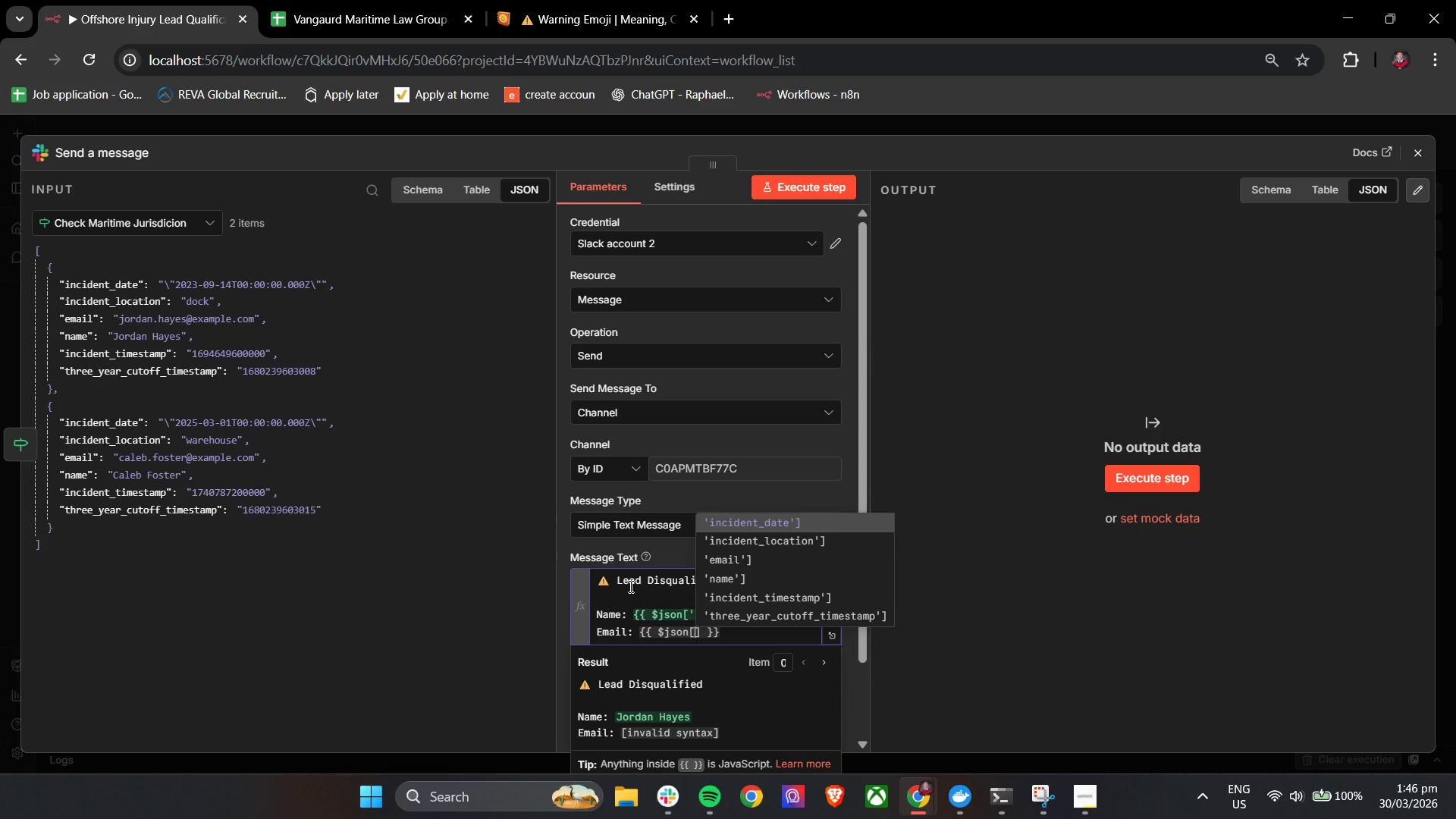 
key(ArrowDown)
 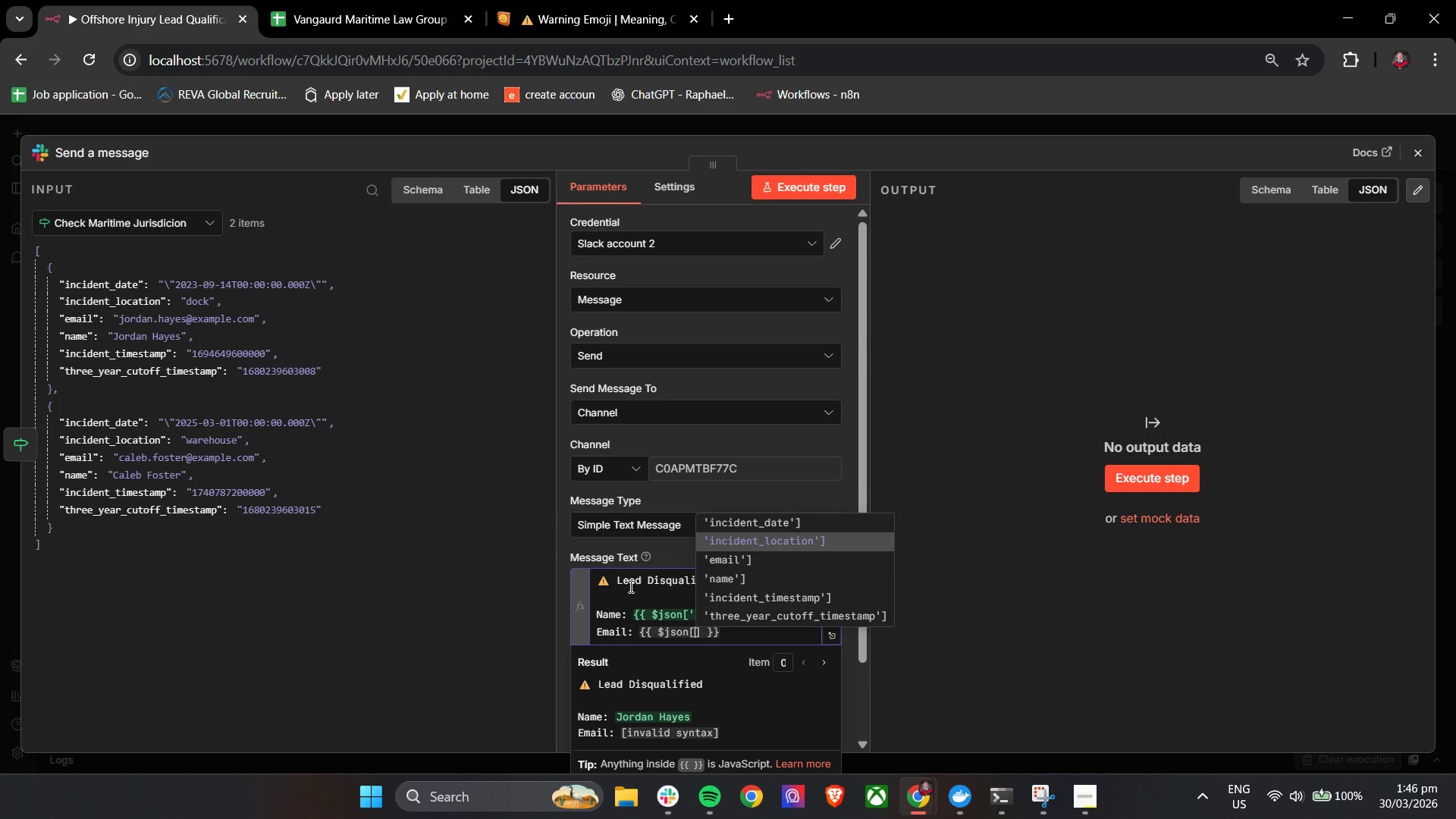 
key(ArrowDown)
 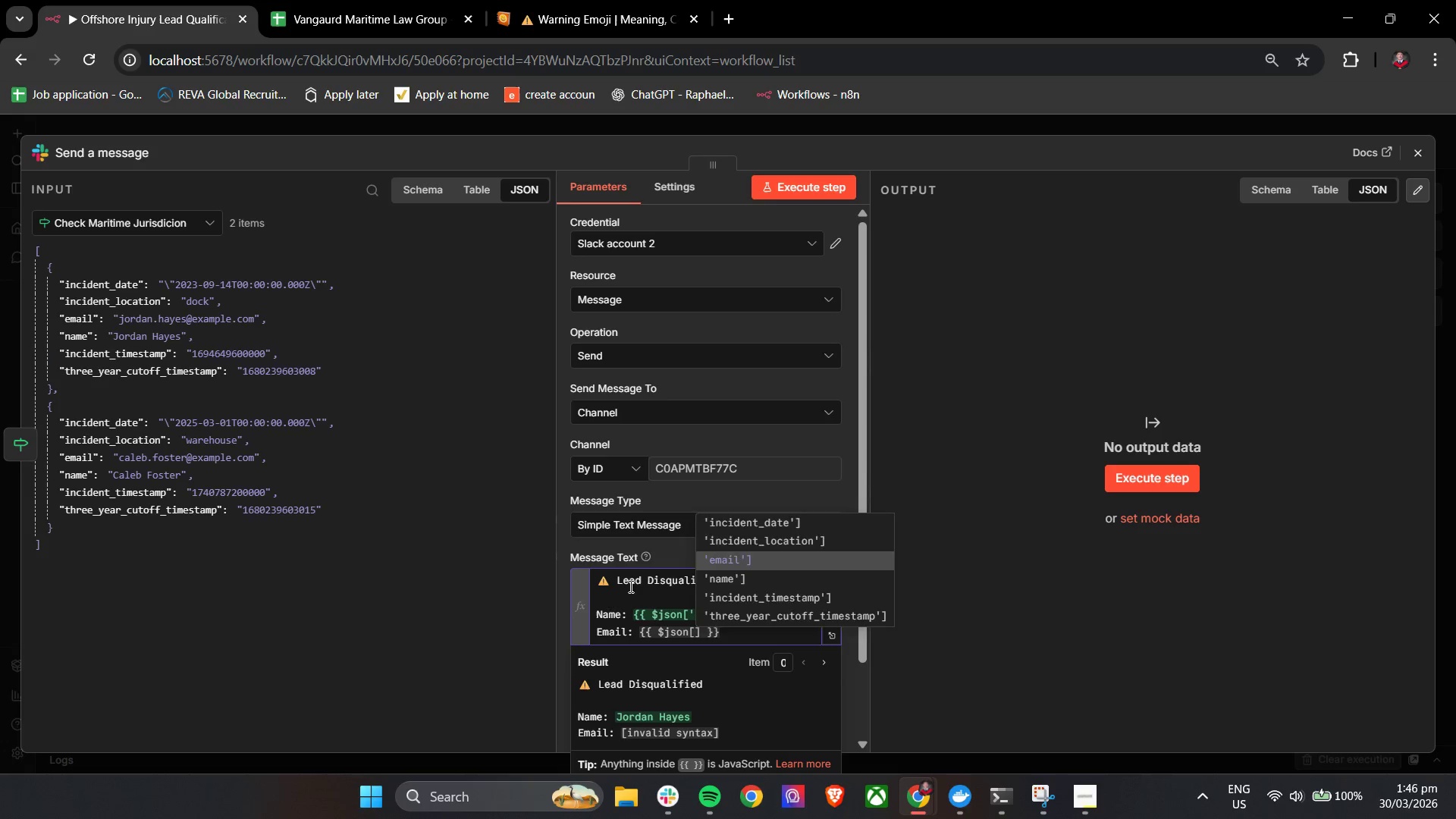 
key(Enter)
 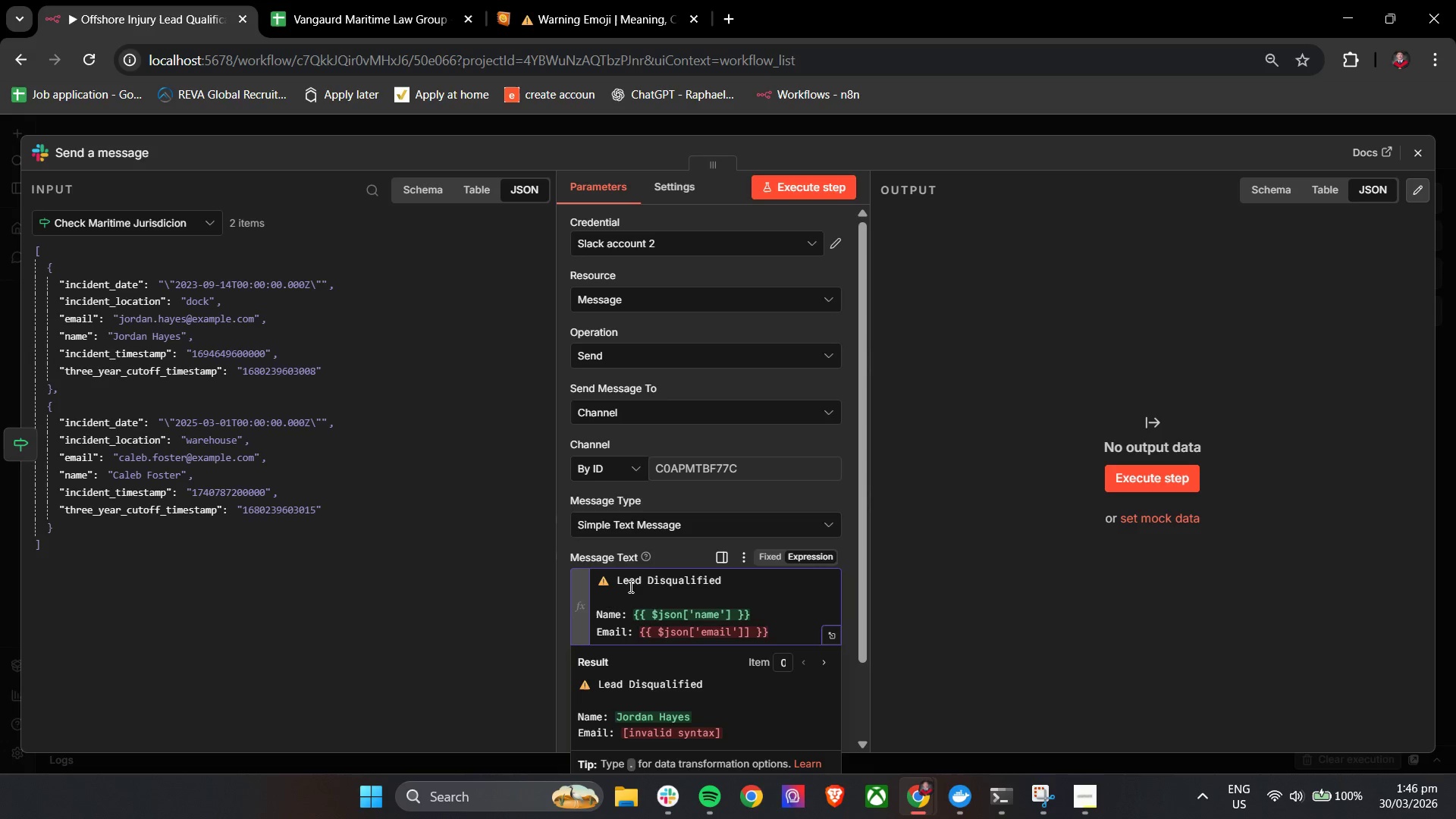 
key(Backspace)
 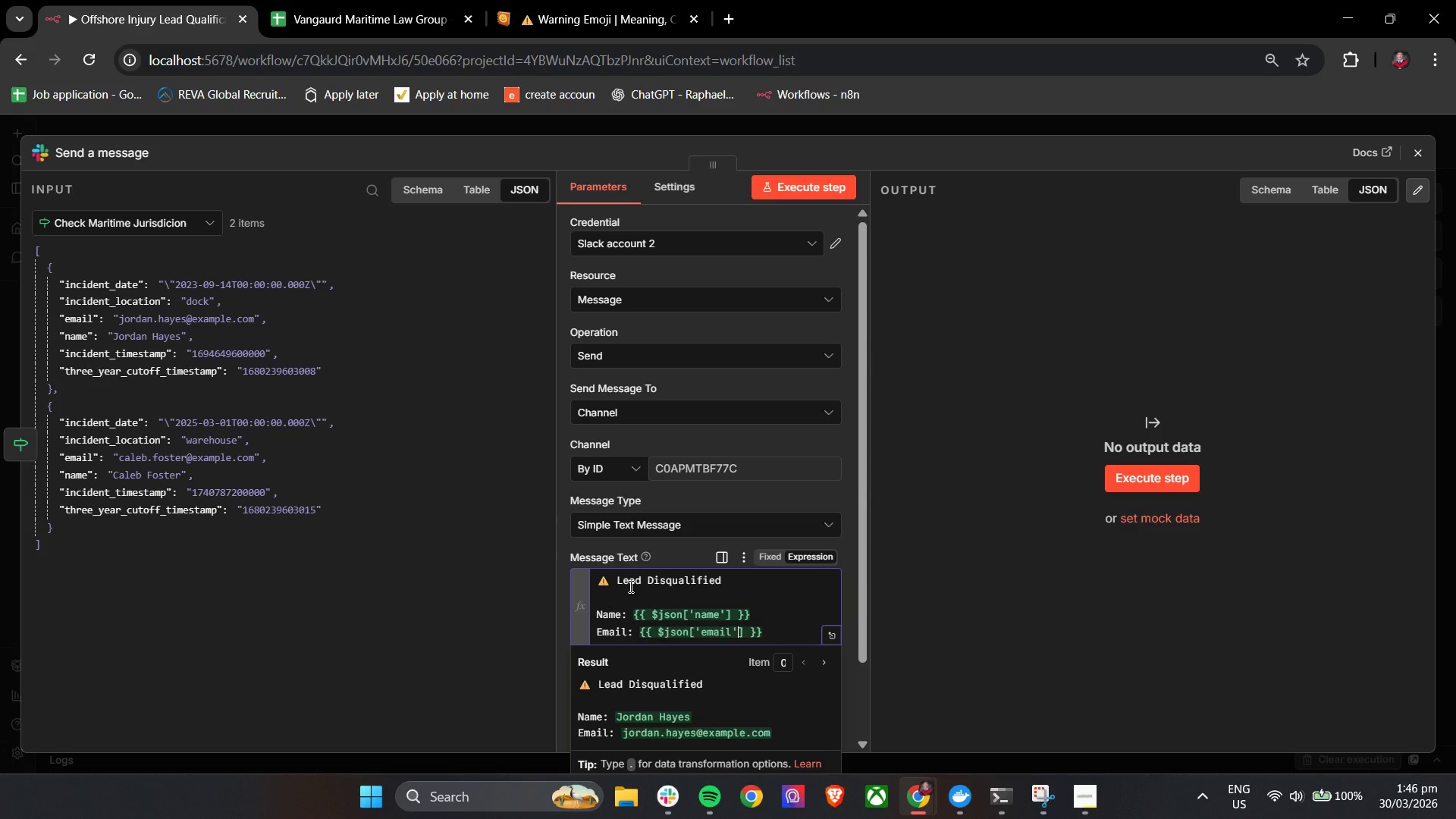 
key(ArrowRight)
 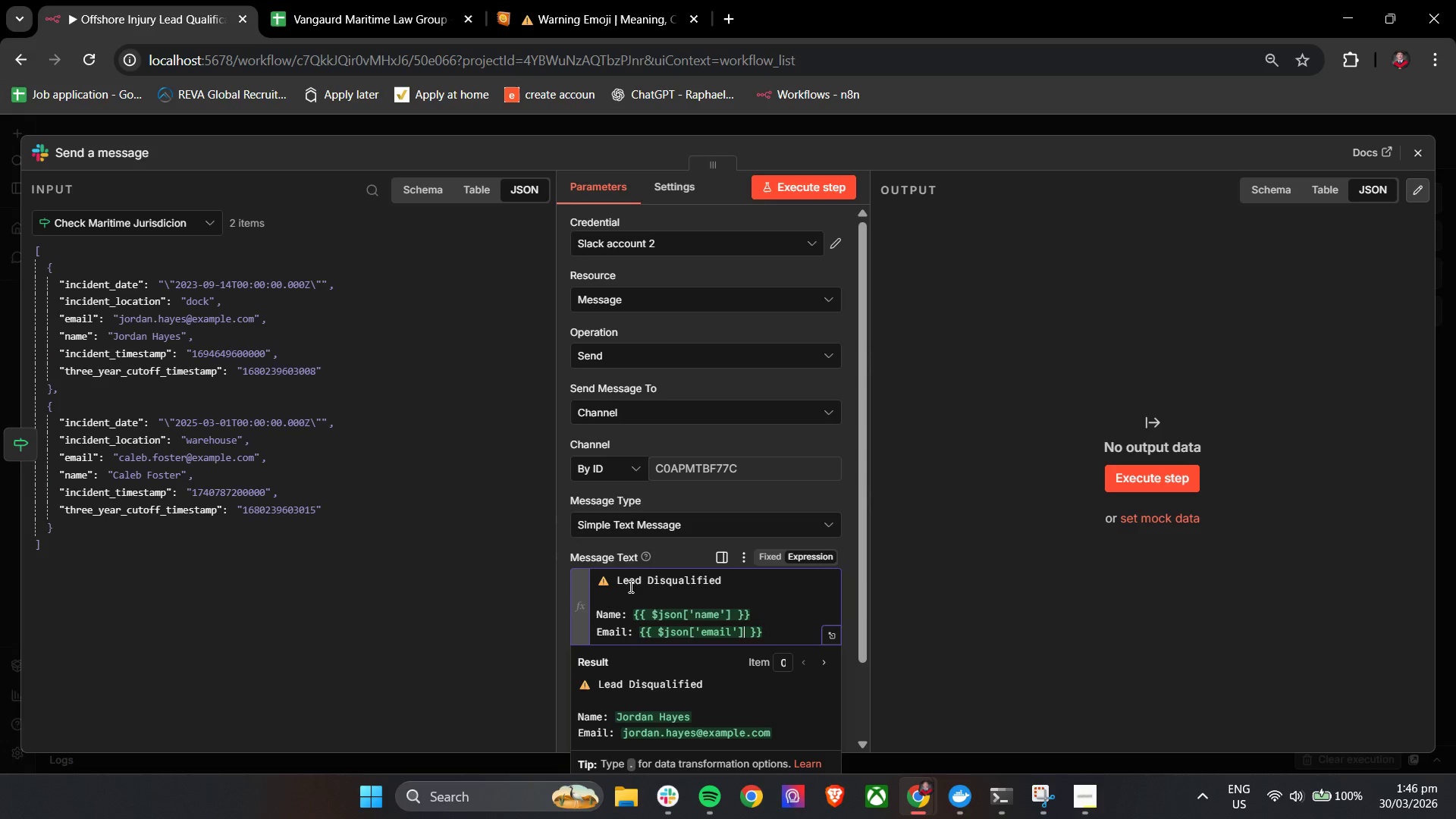 
key(ArrowRight)
 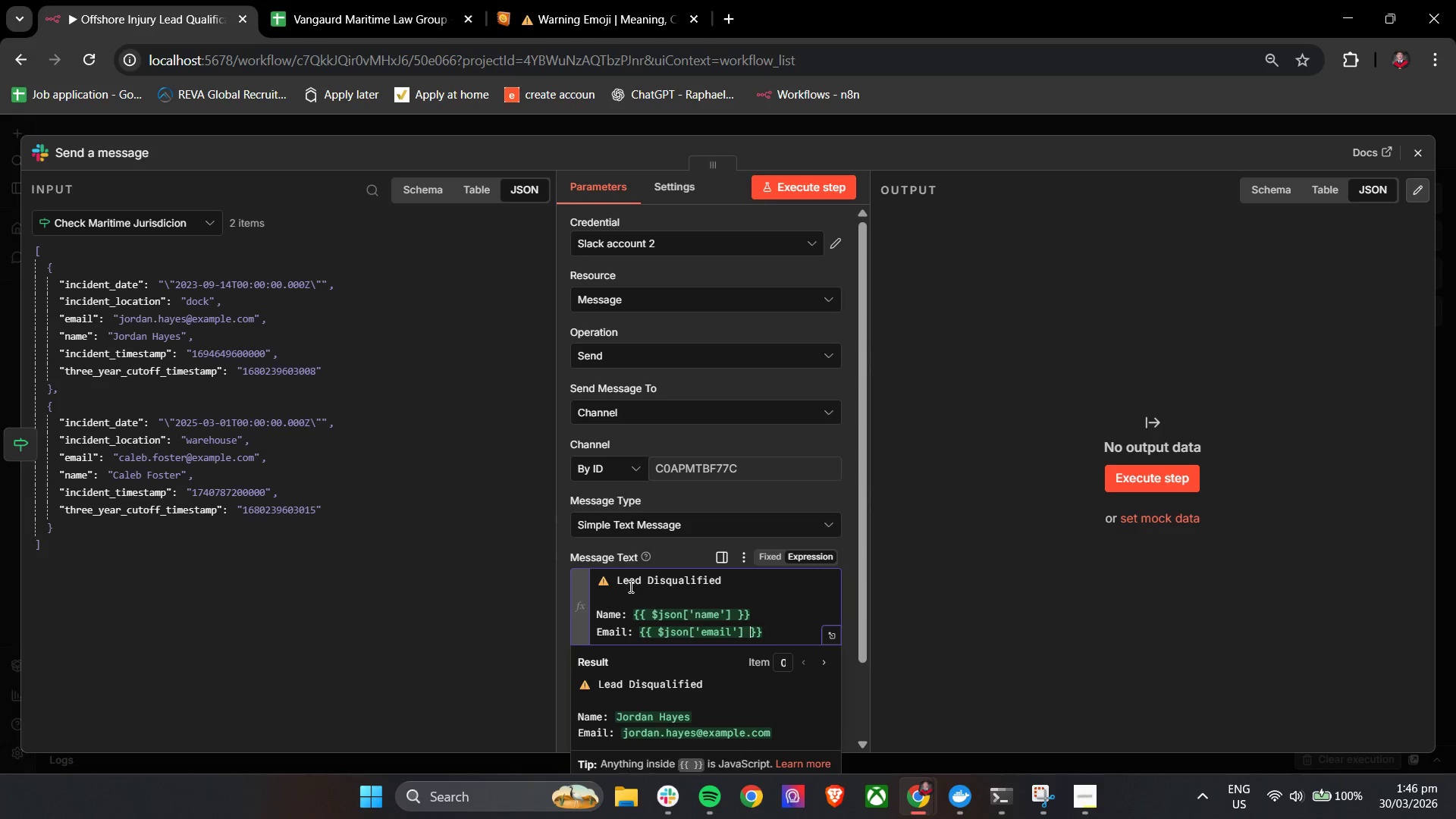 
key(ArrowRight)
 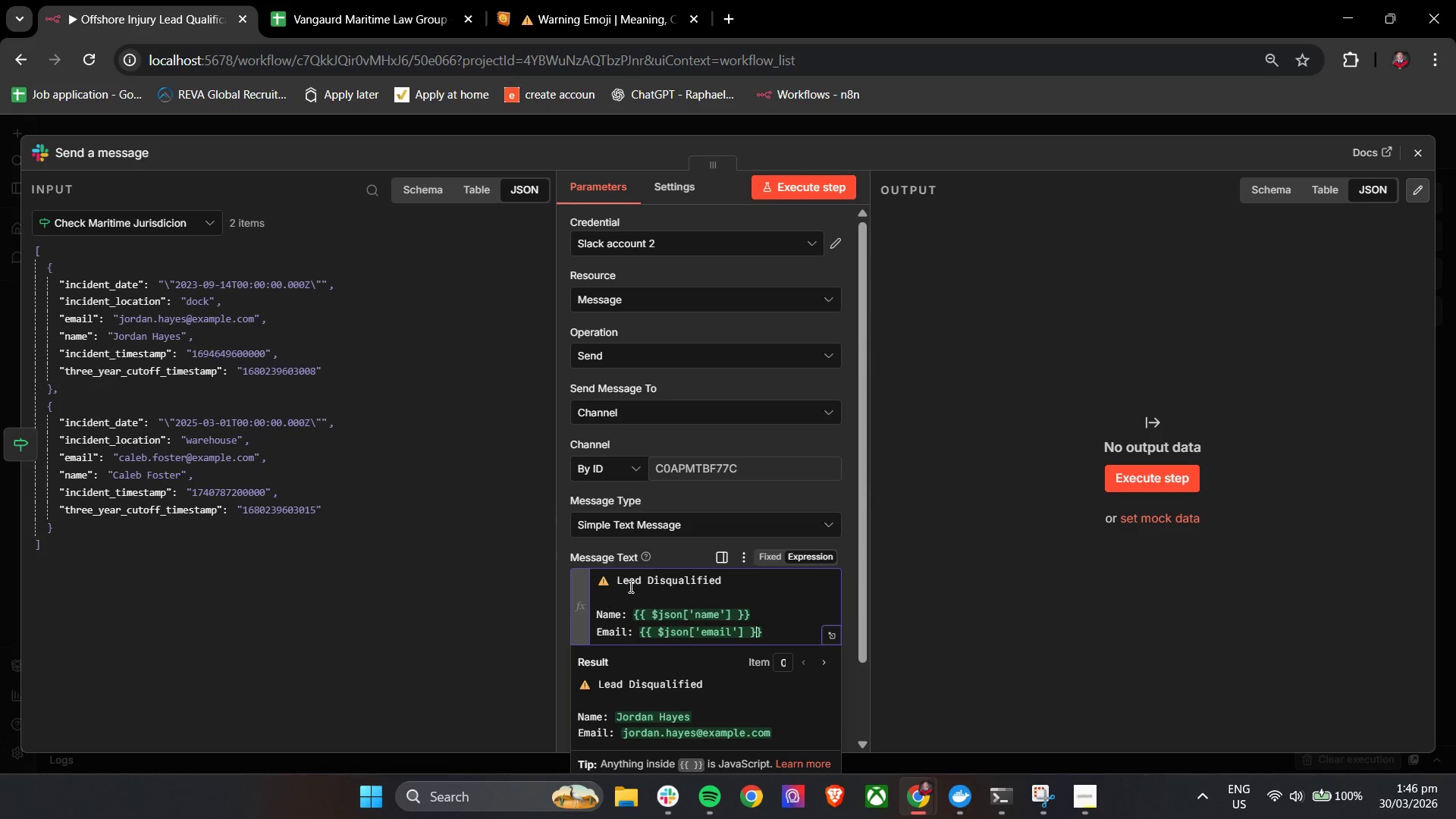 
key(ArrowRight)
 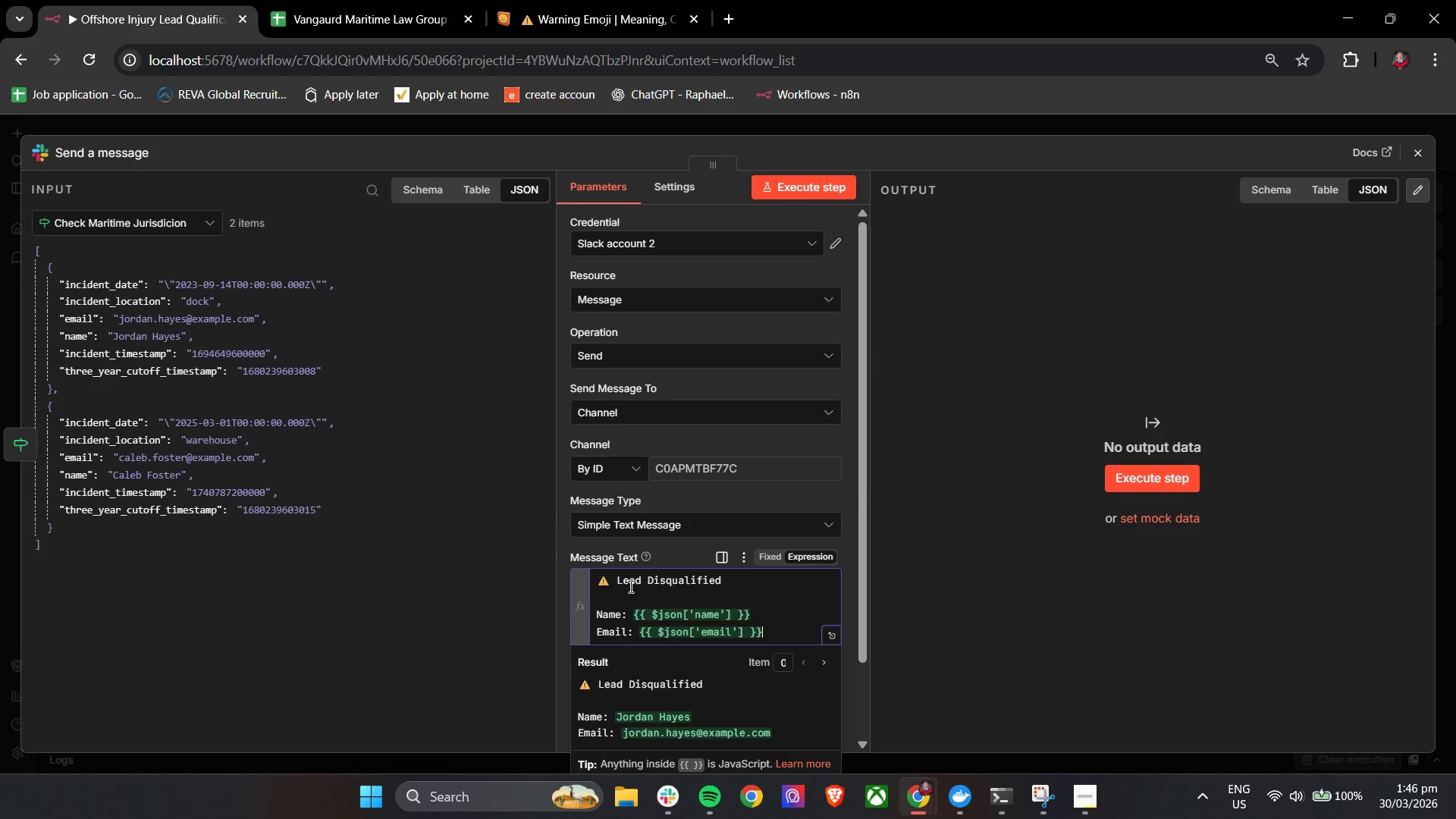 
key(ArrowRight)
 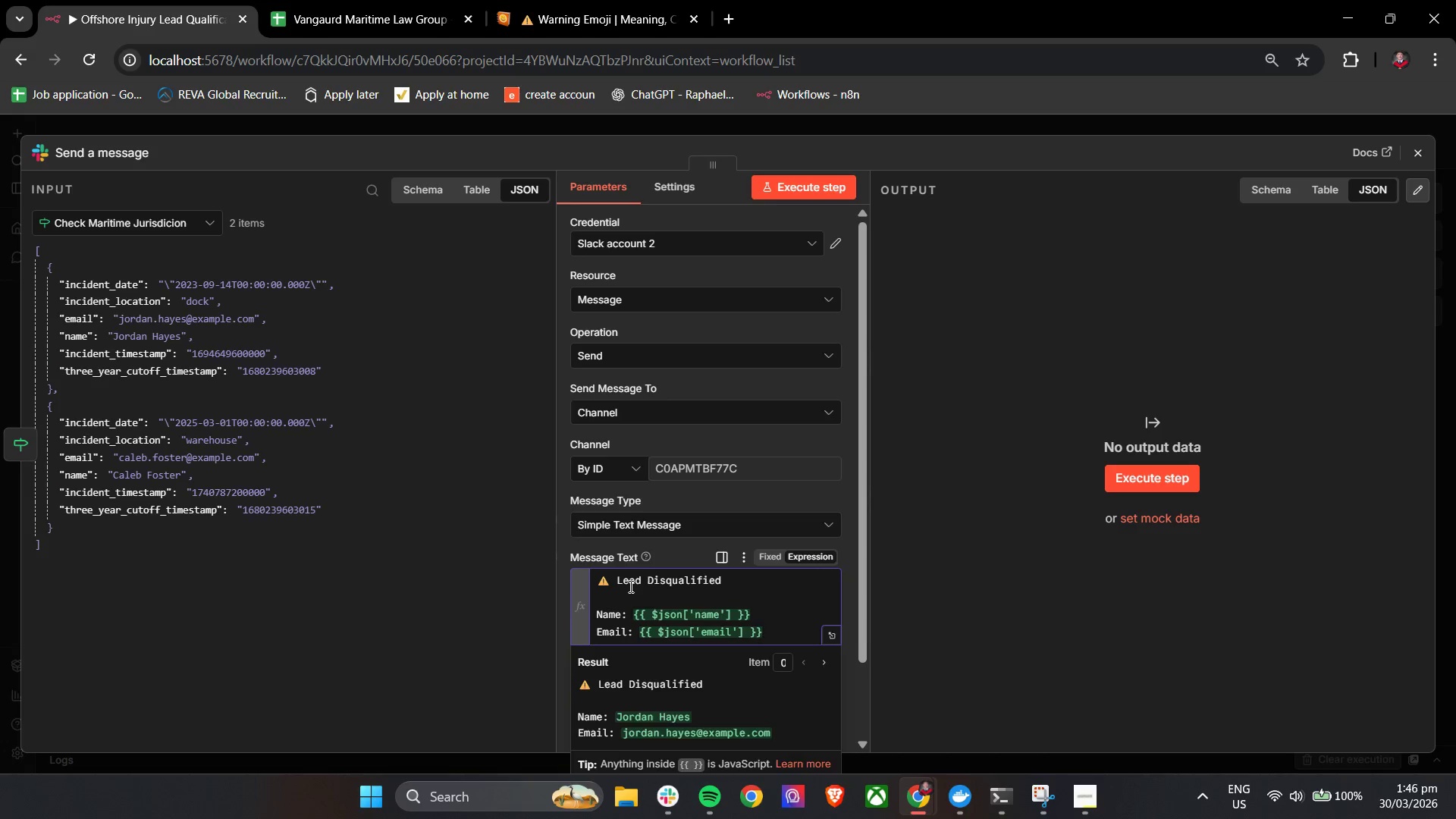 
key(Enter)
 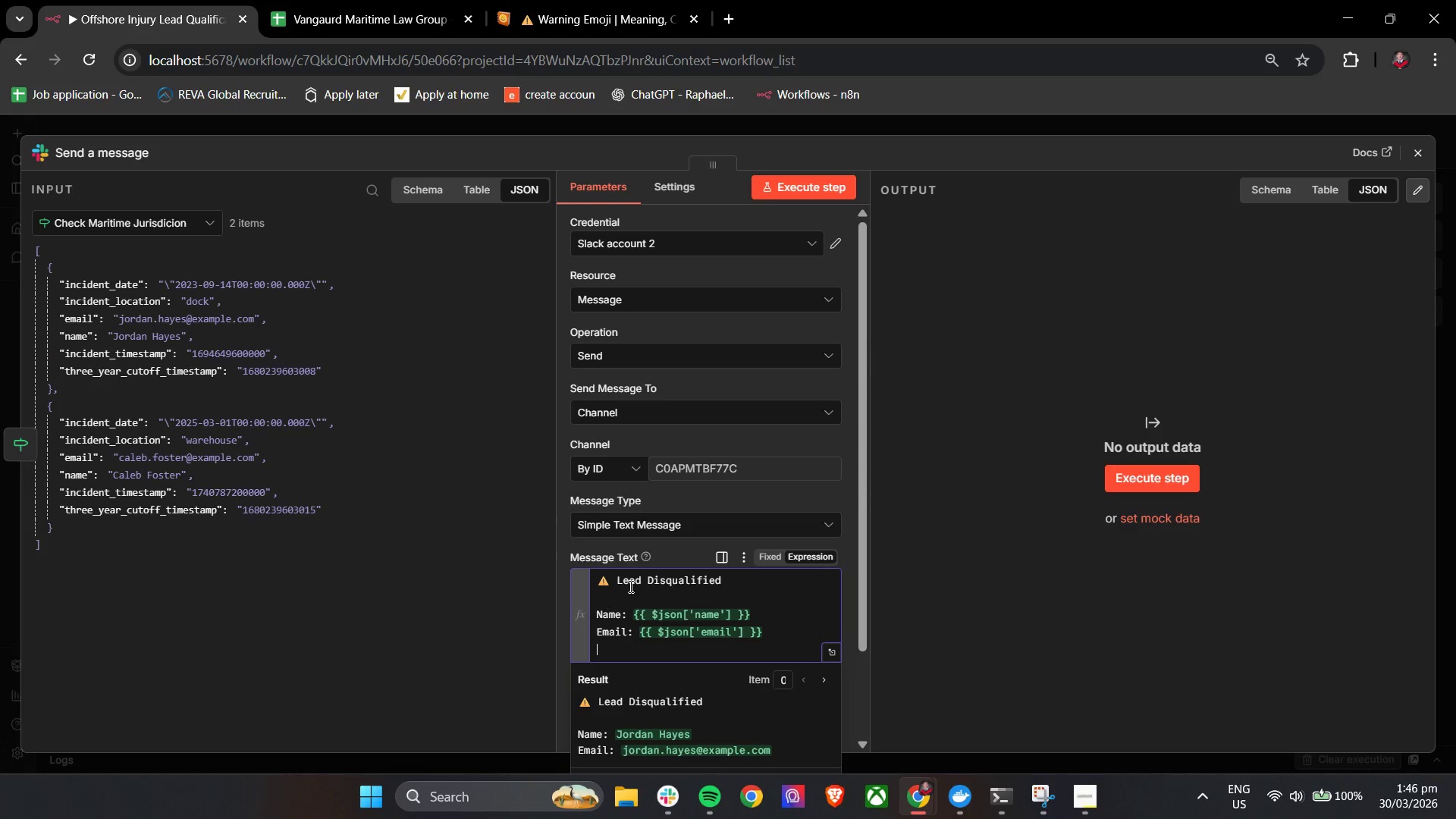 
key(Enter)
 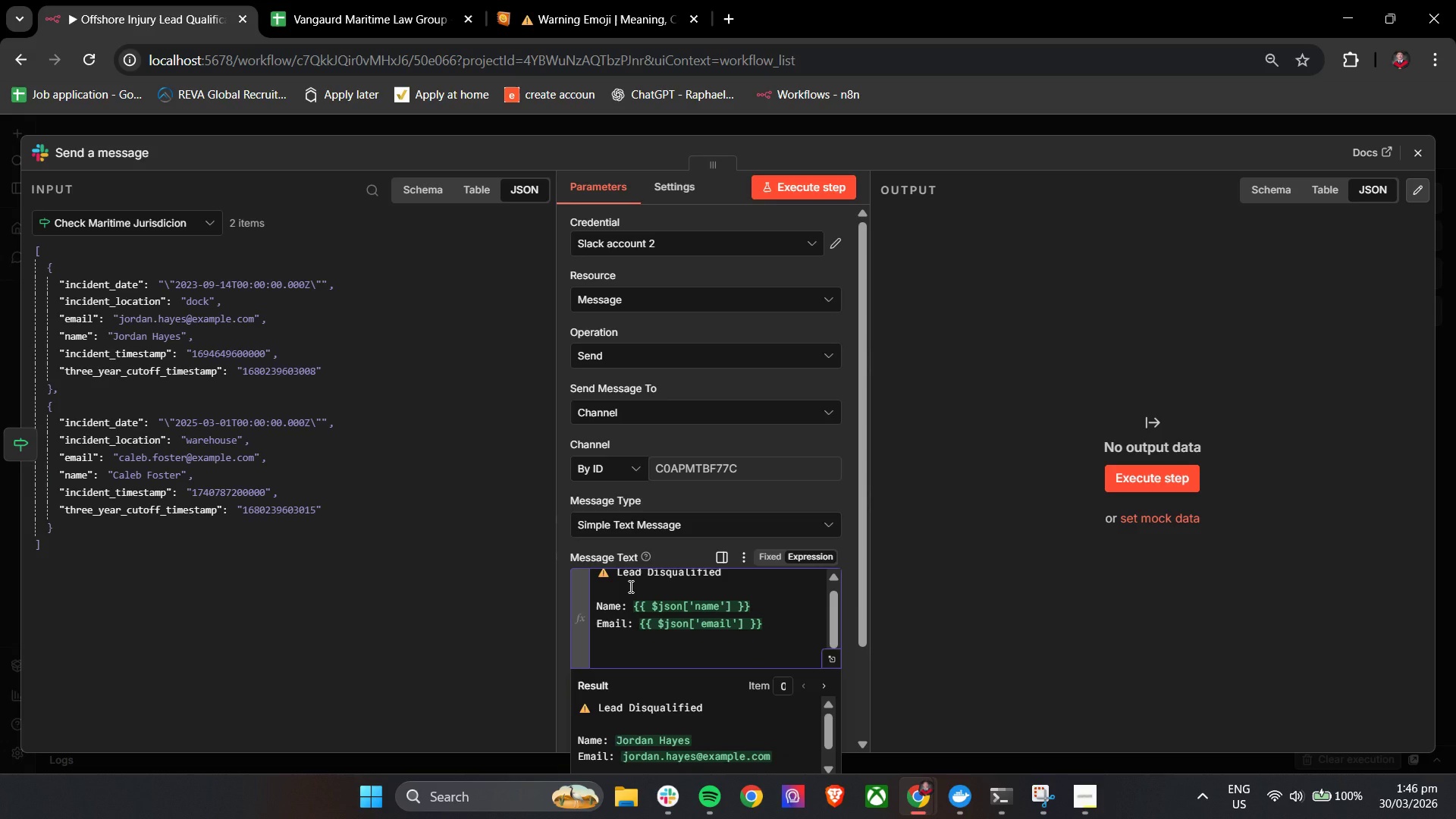 
type(Incident Location: {{)
 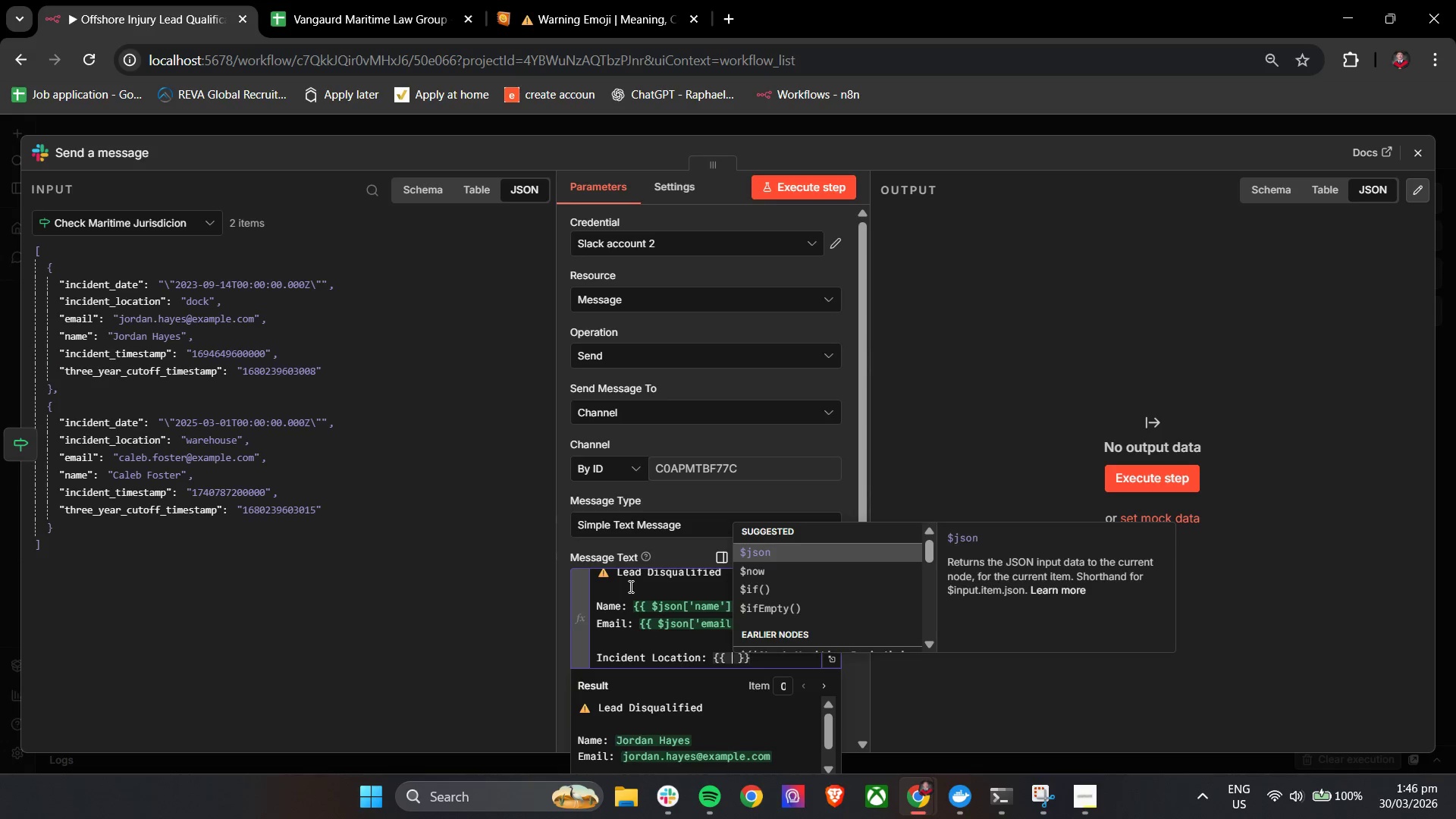 
key(Enter)
 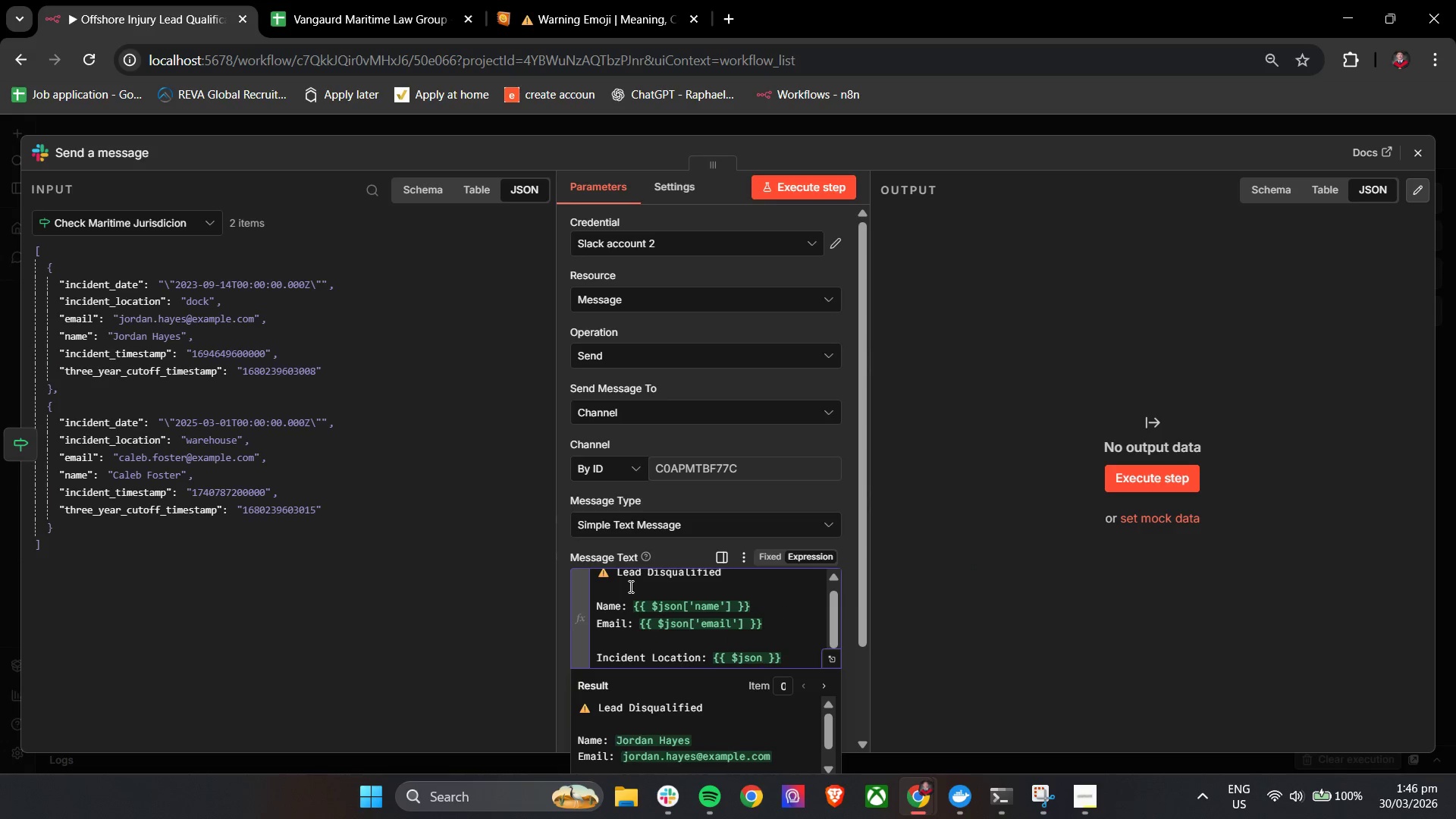 
key(BracketLeft)
 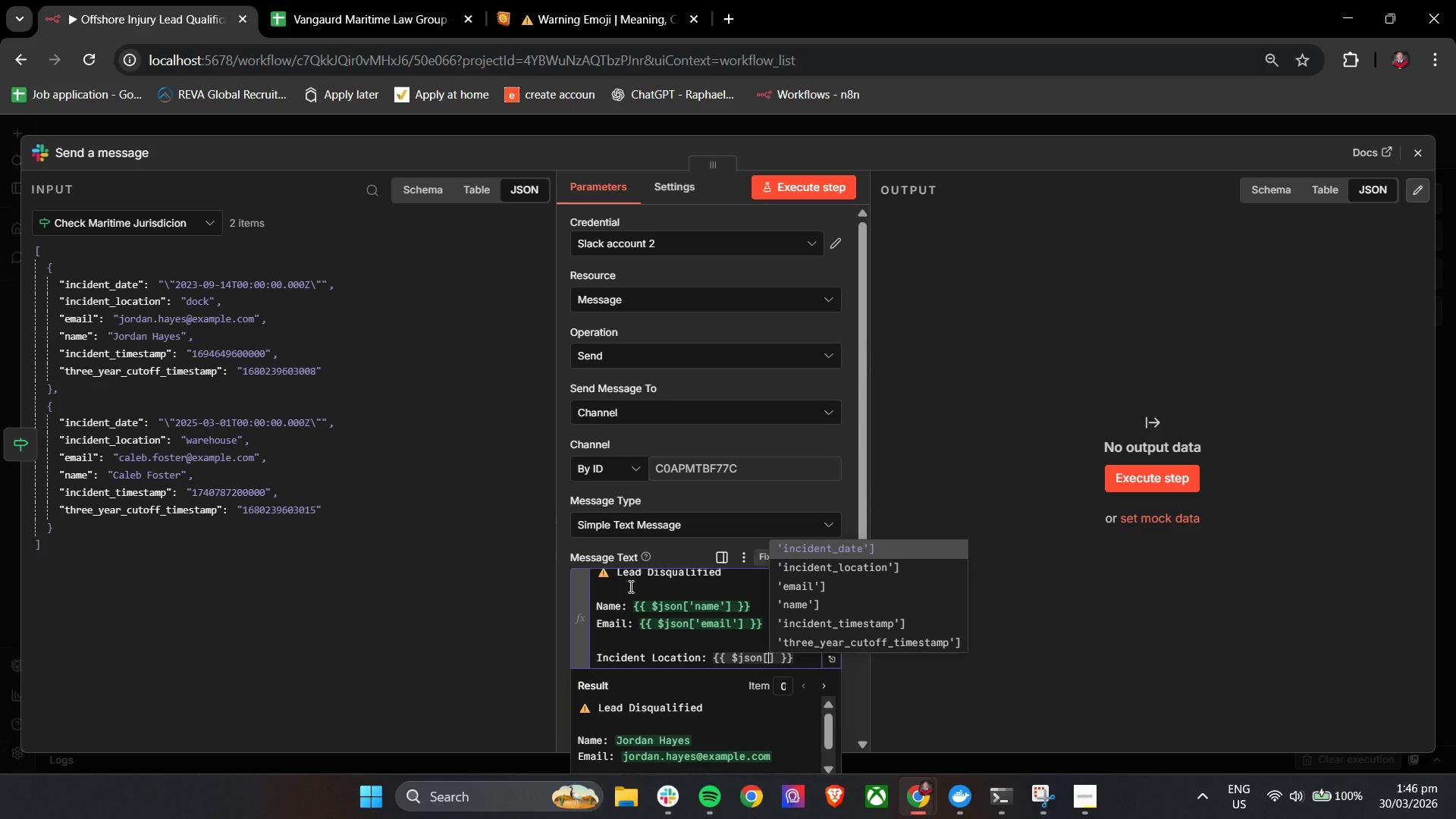 
key(ArrowDown)
 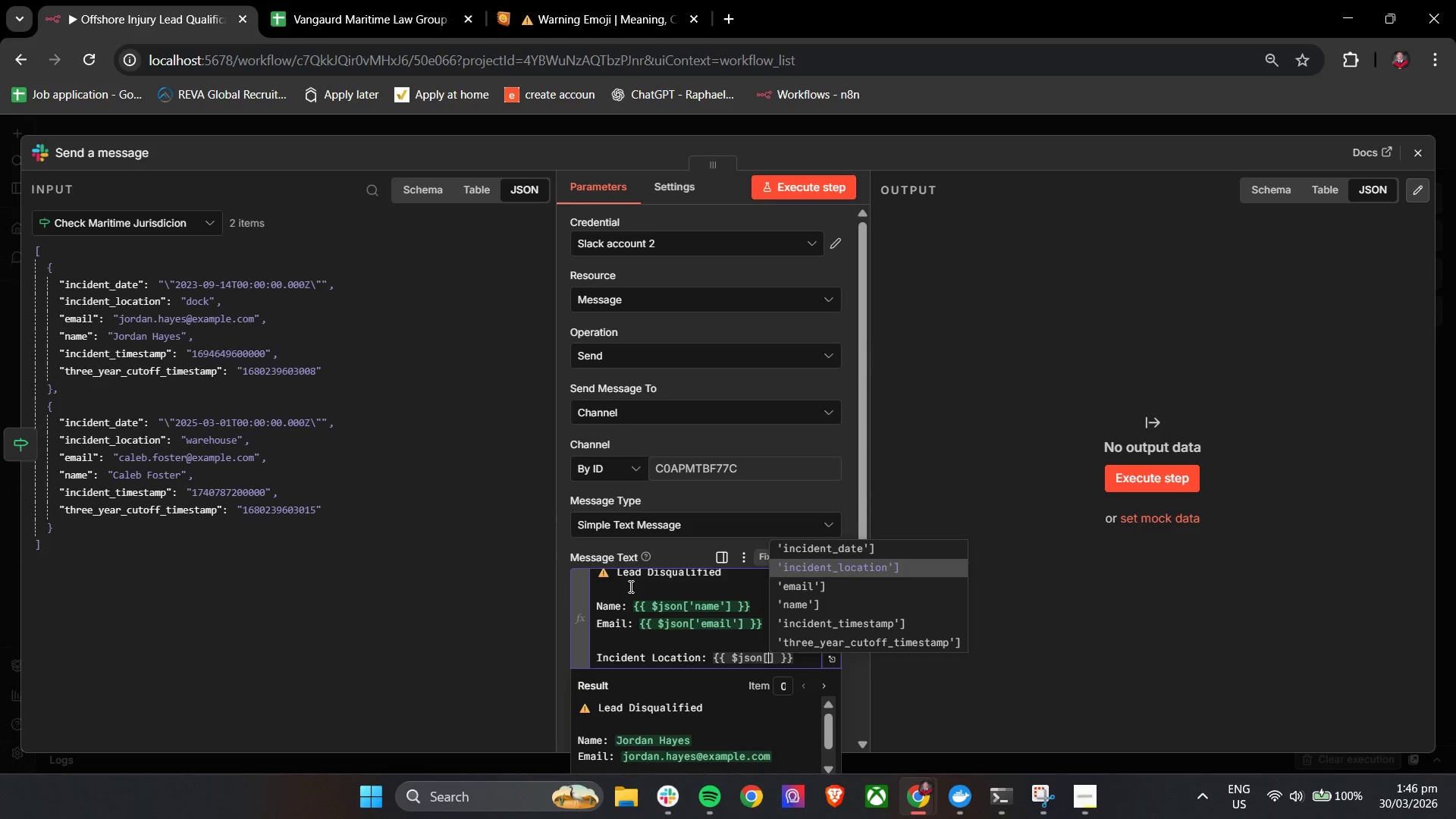 
key(Enter)
 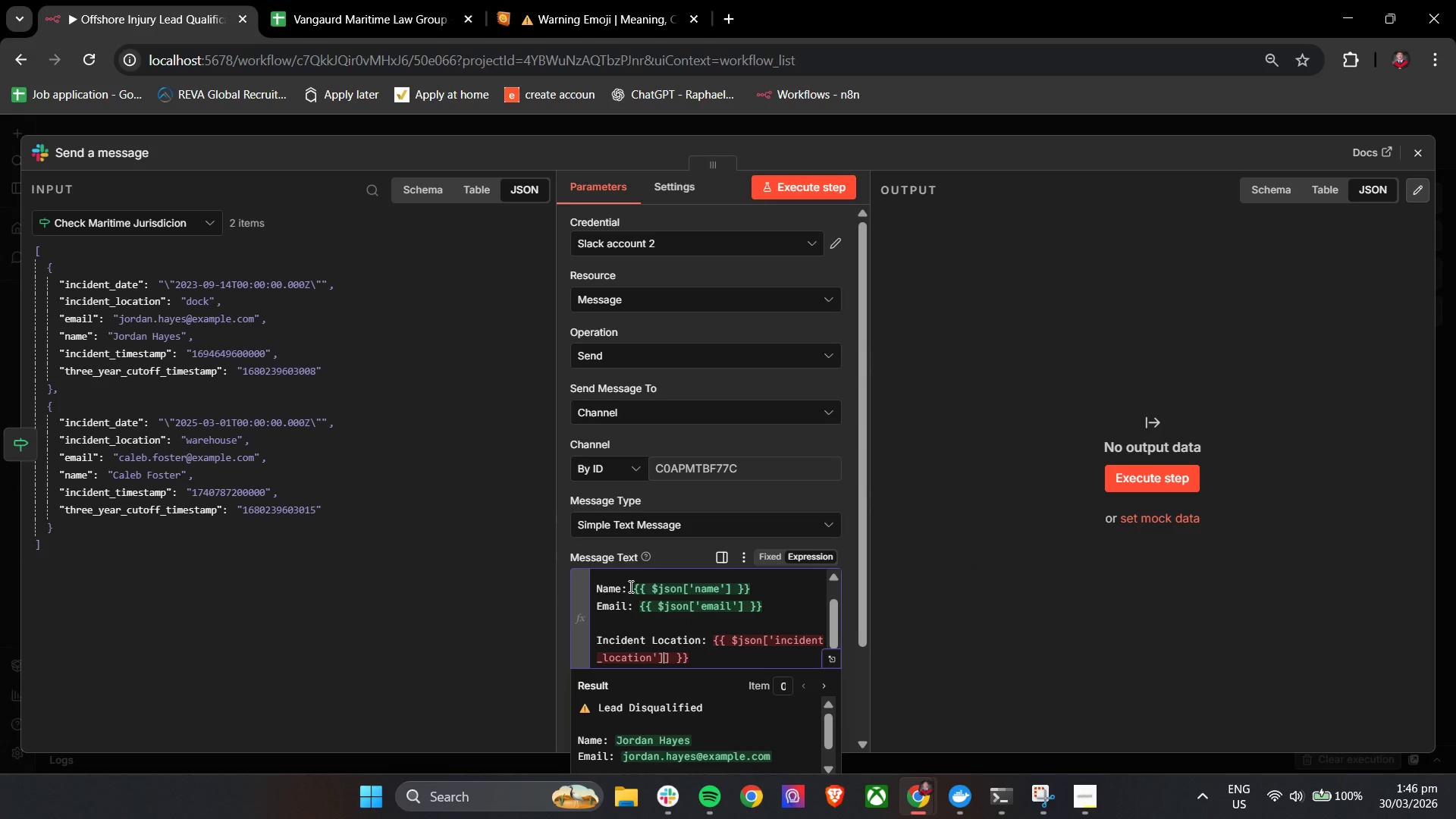 
key(Backspace)
 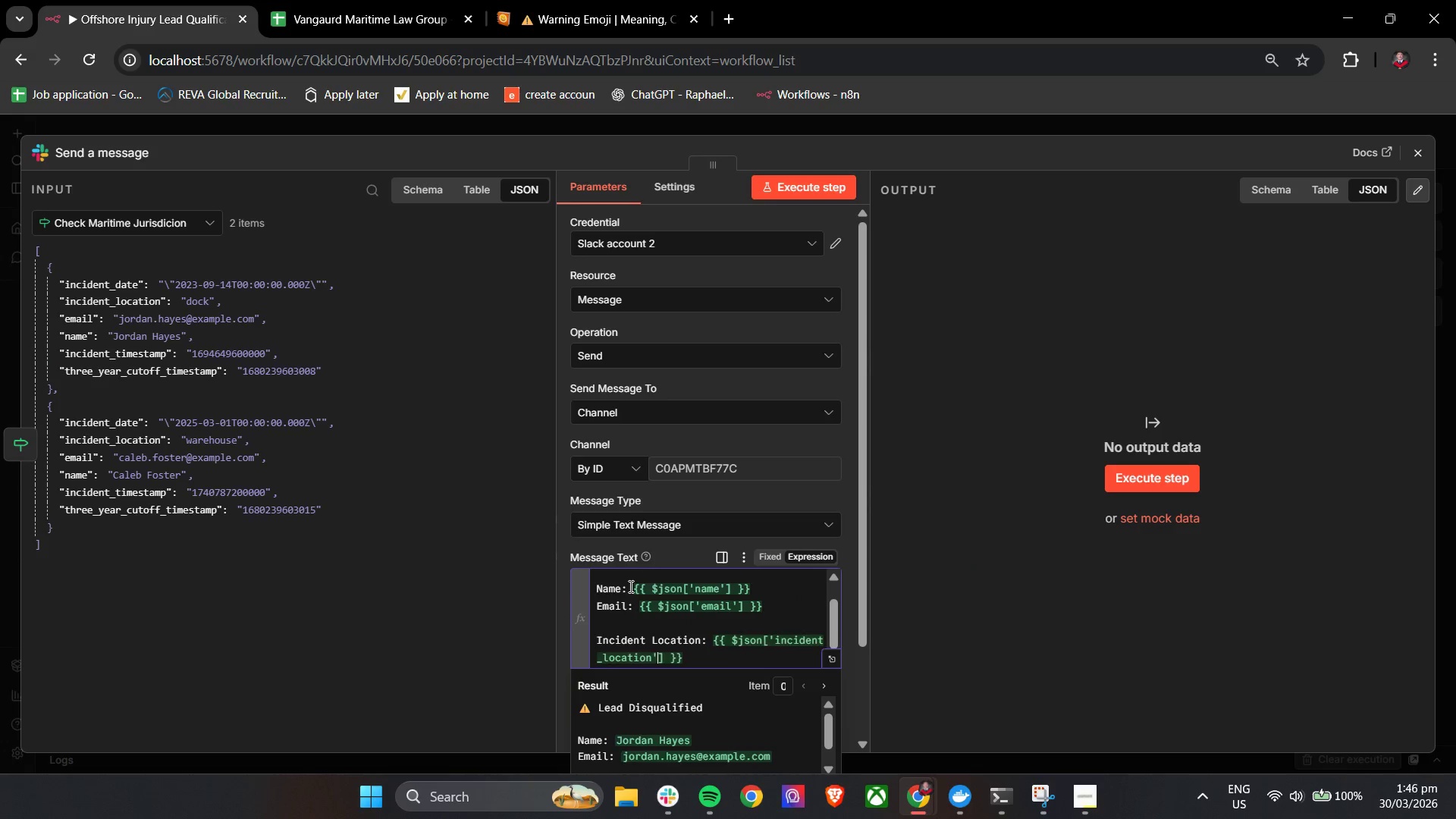 
key(ArrowRight)
 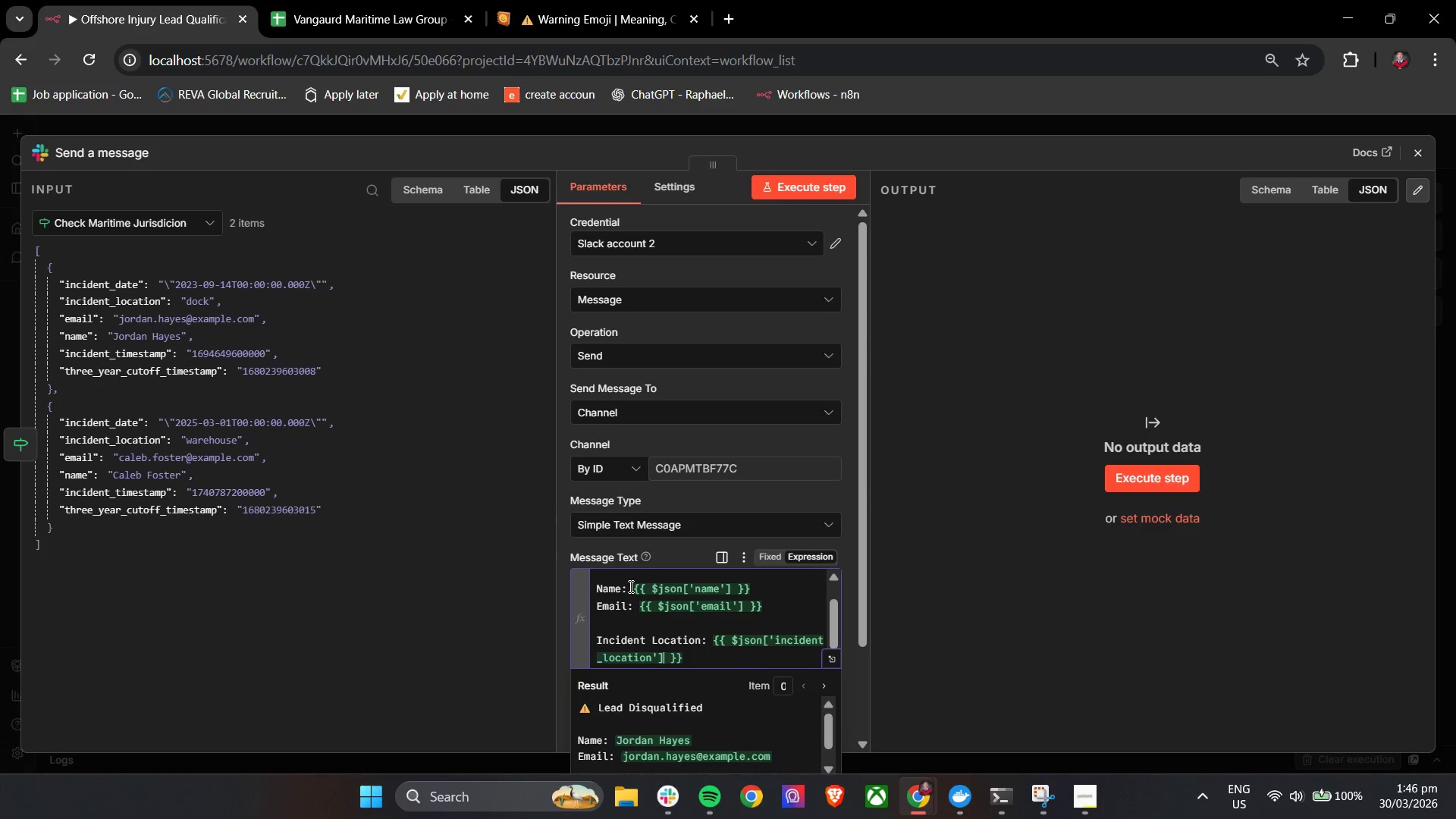 
key(ArrowRight)
 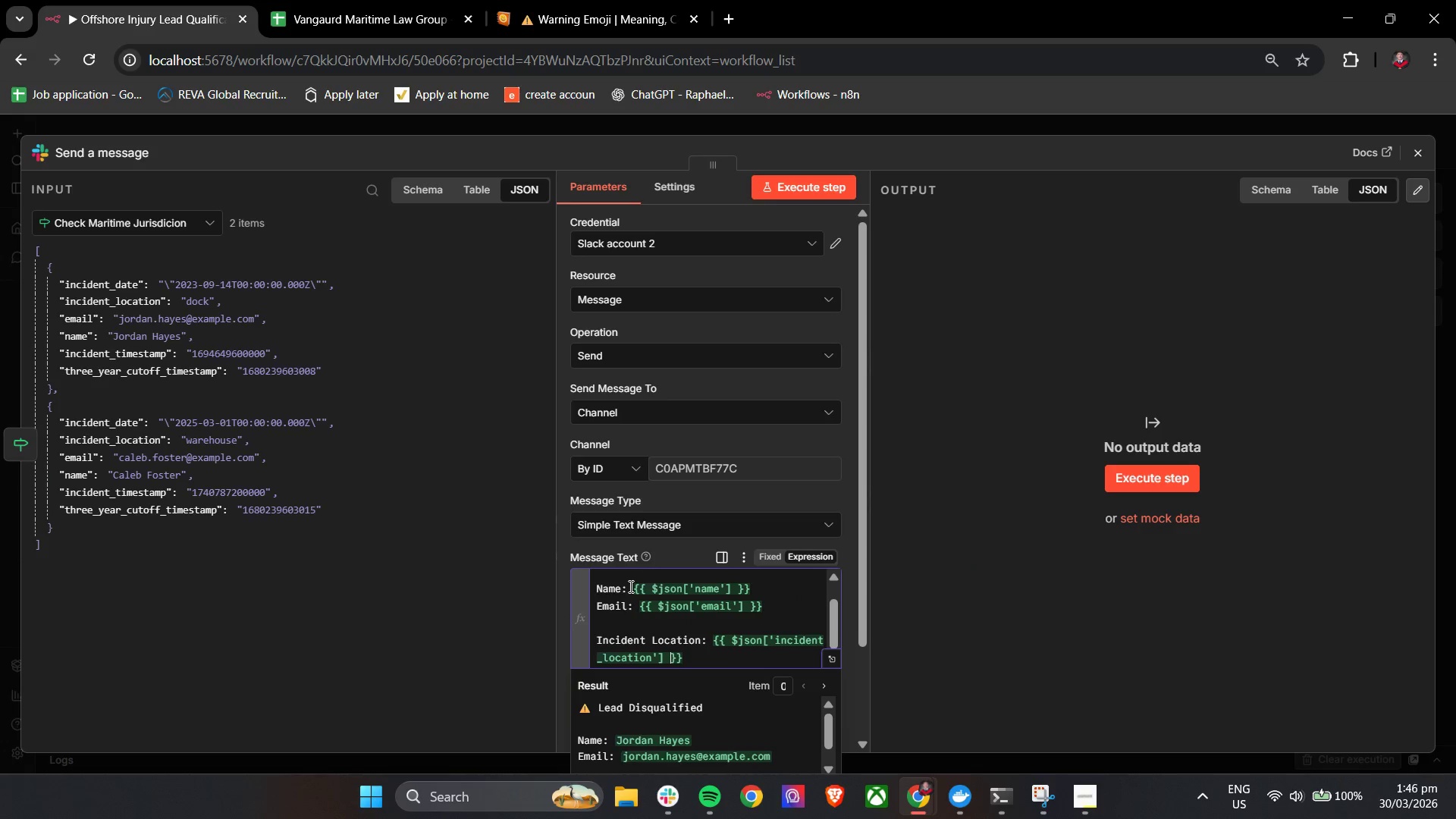 
key(ArrowRight)
 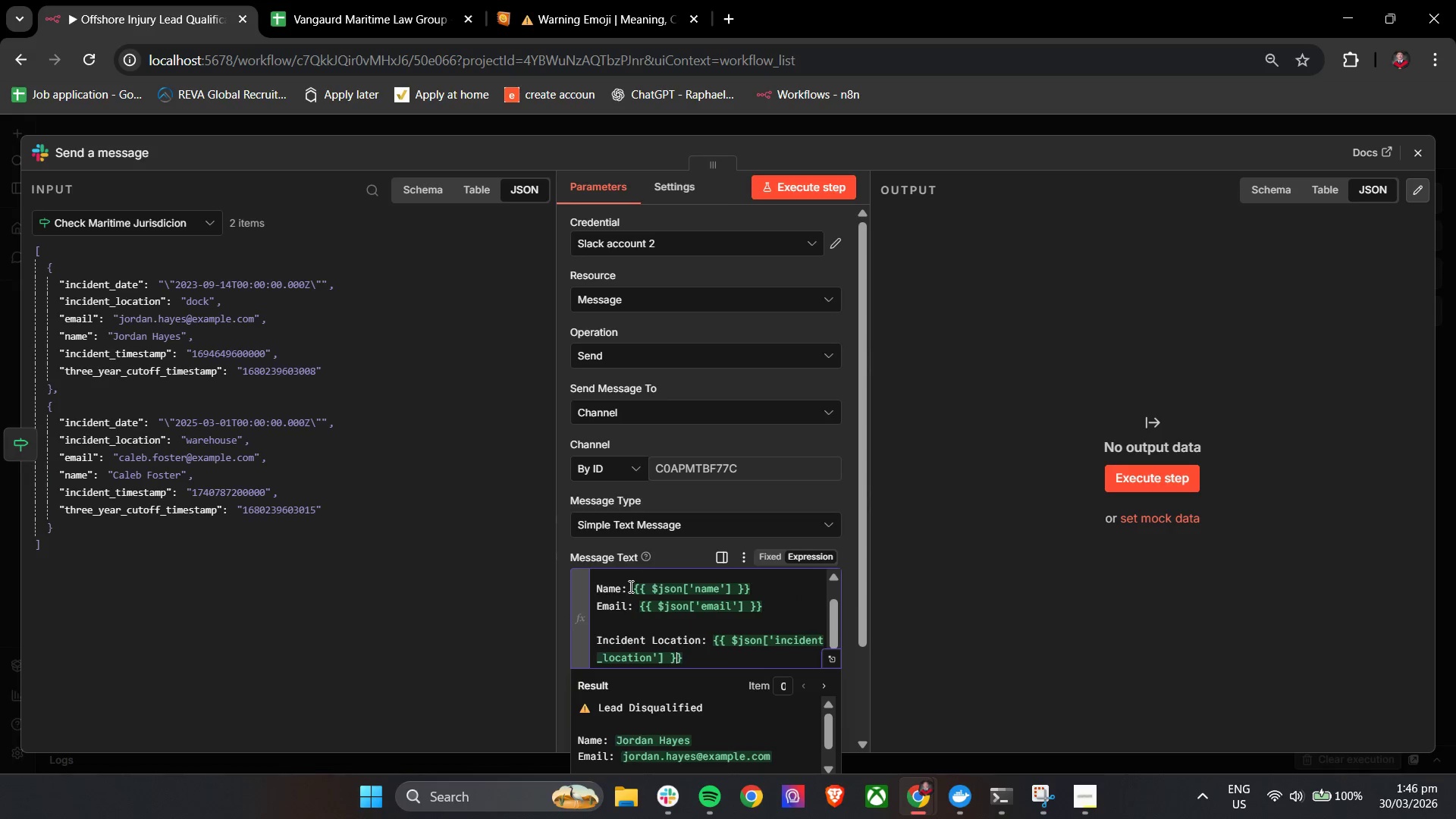 
key(ArrowRight)
 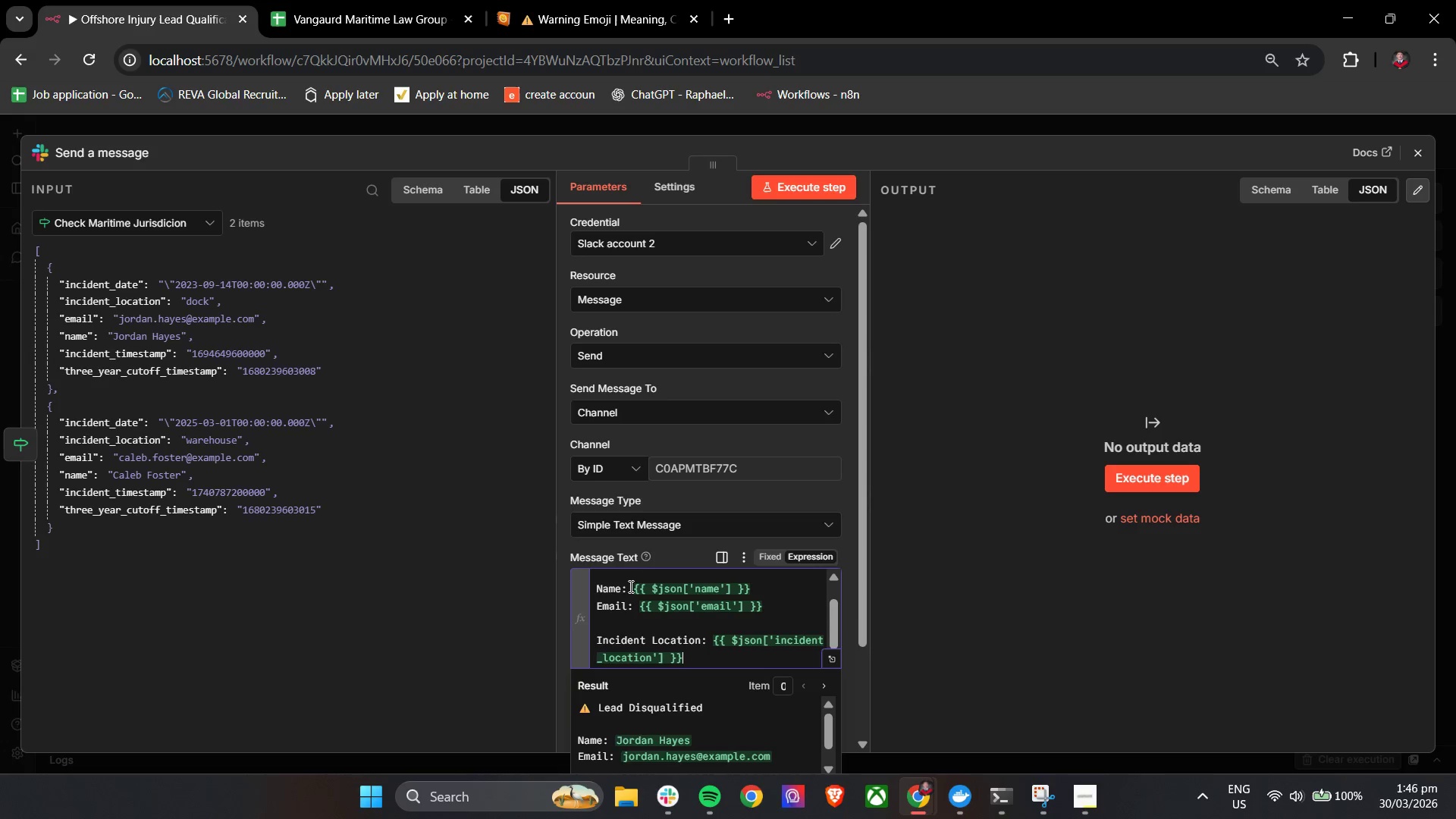 
key(ArrowRight)
 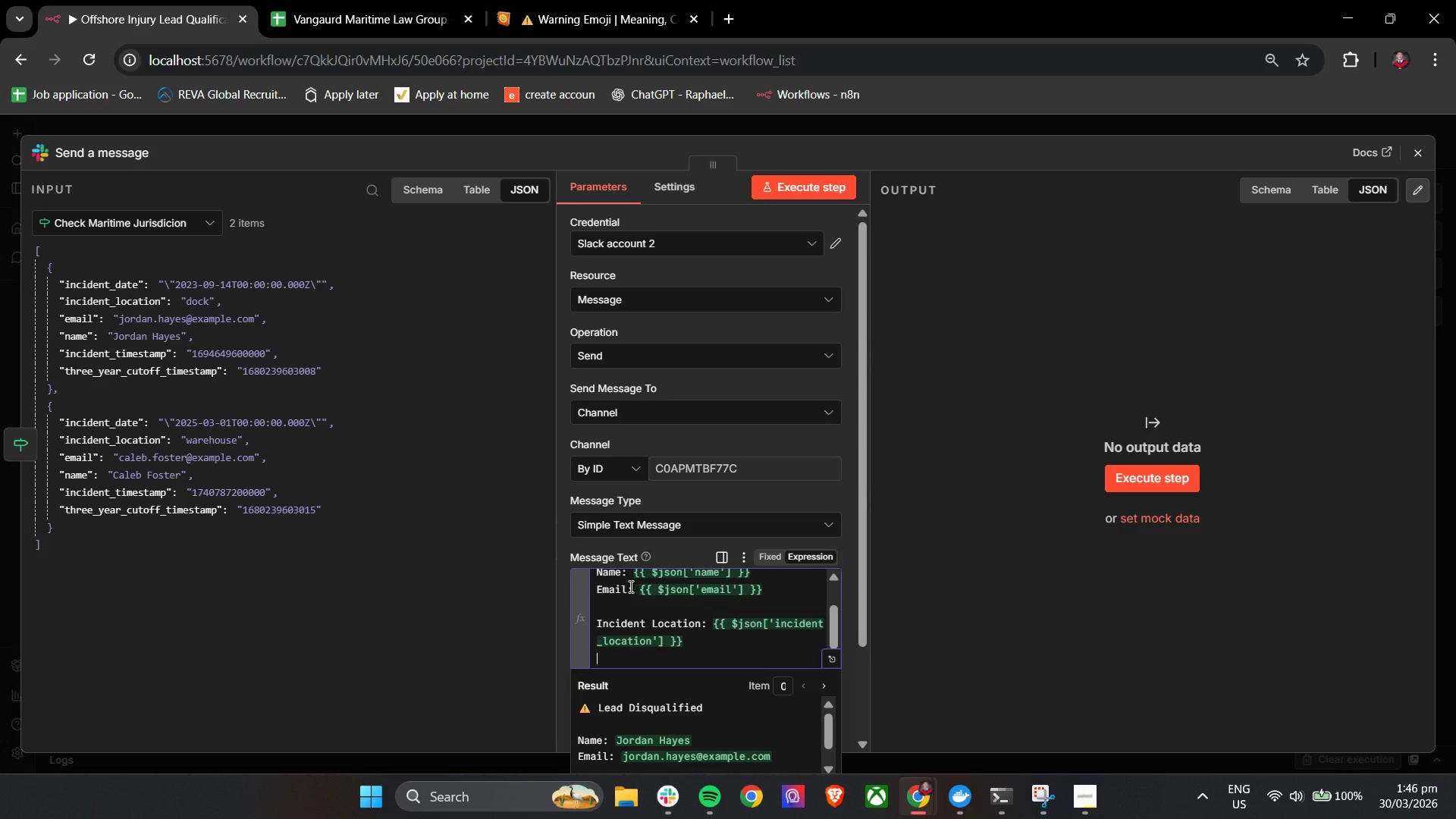 
key(Enter)
 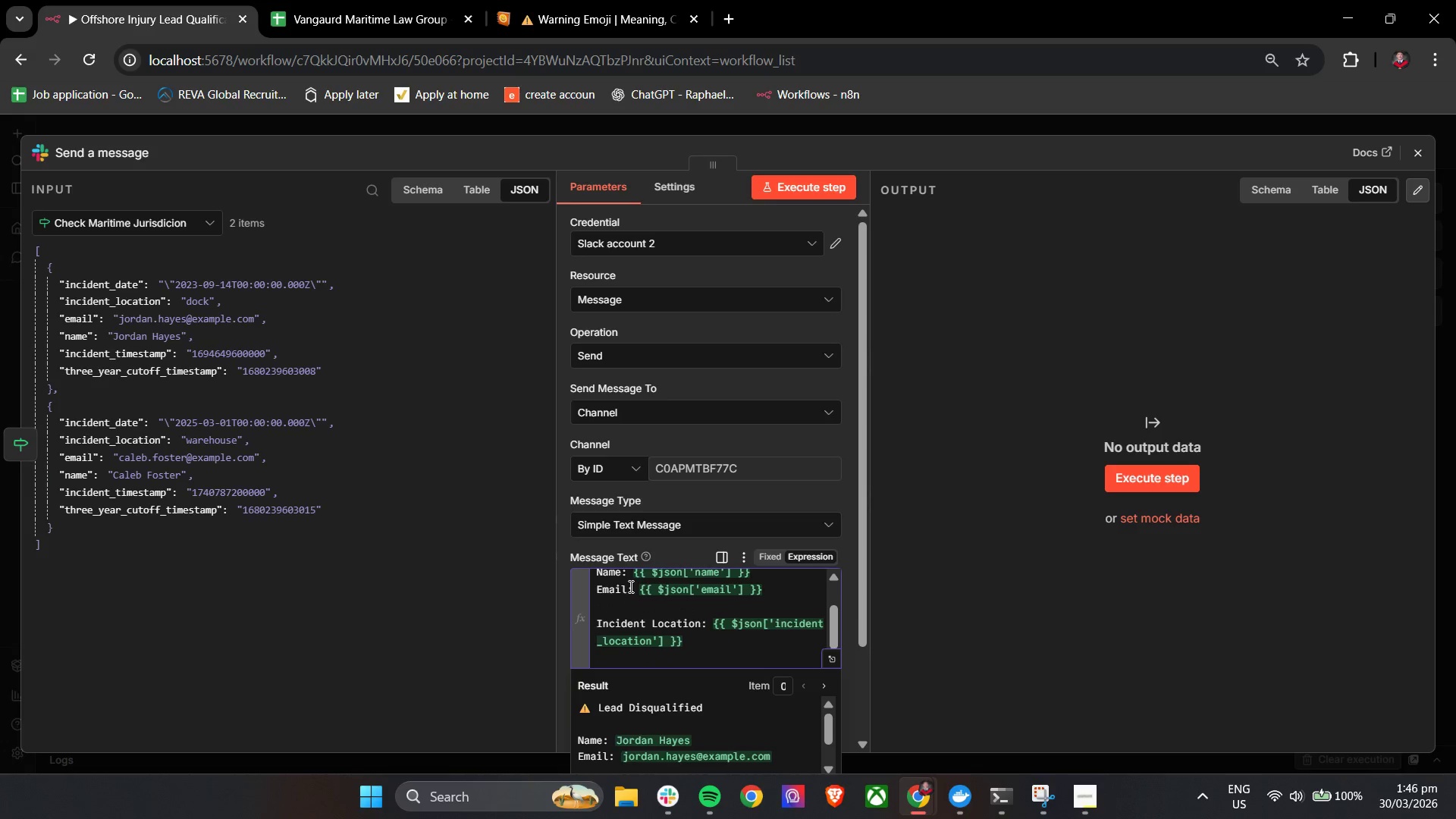 
hold_key(key=ShiftLeft, duration=0.45)
 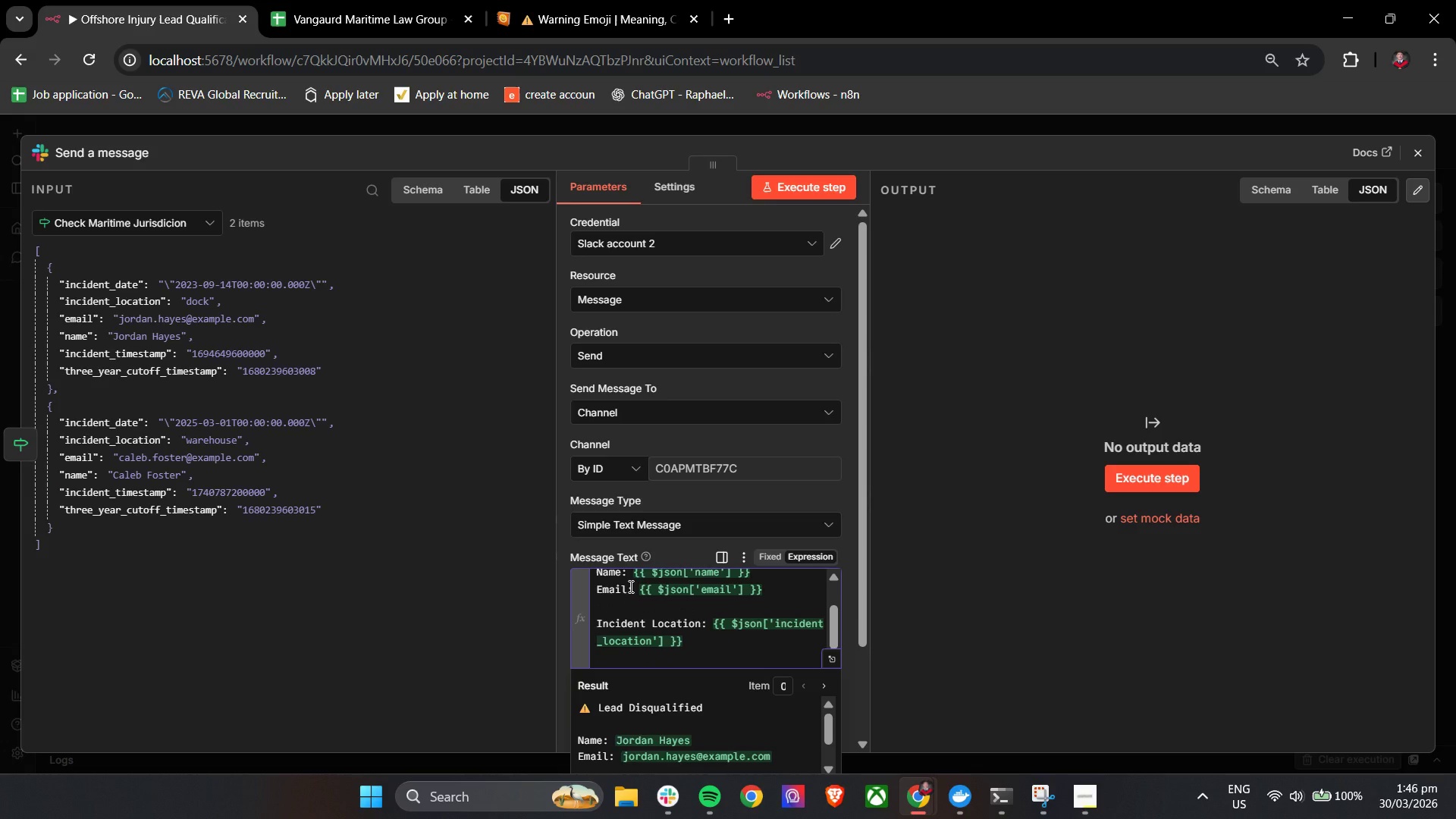 
type(Incid)
 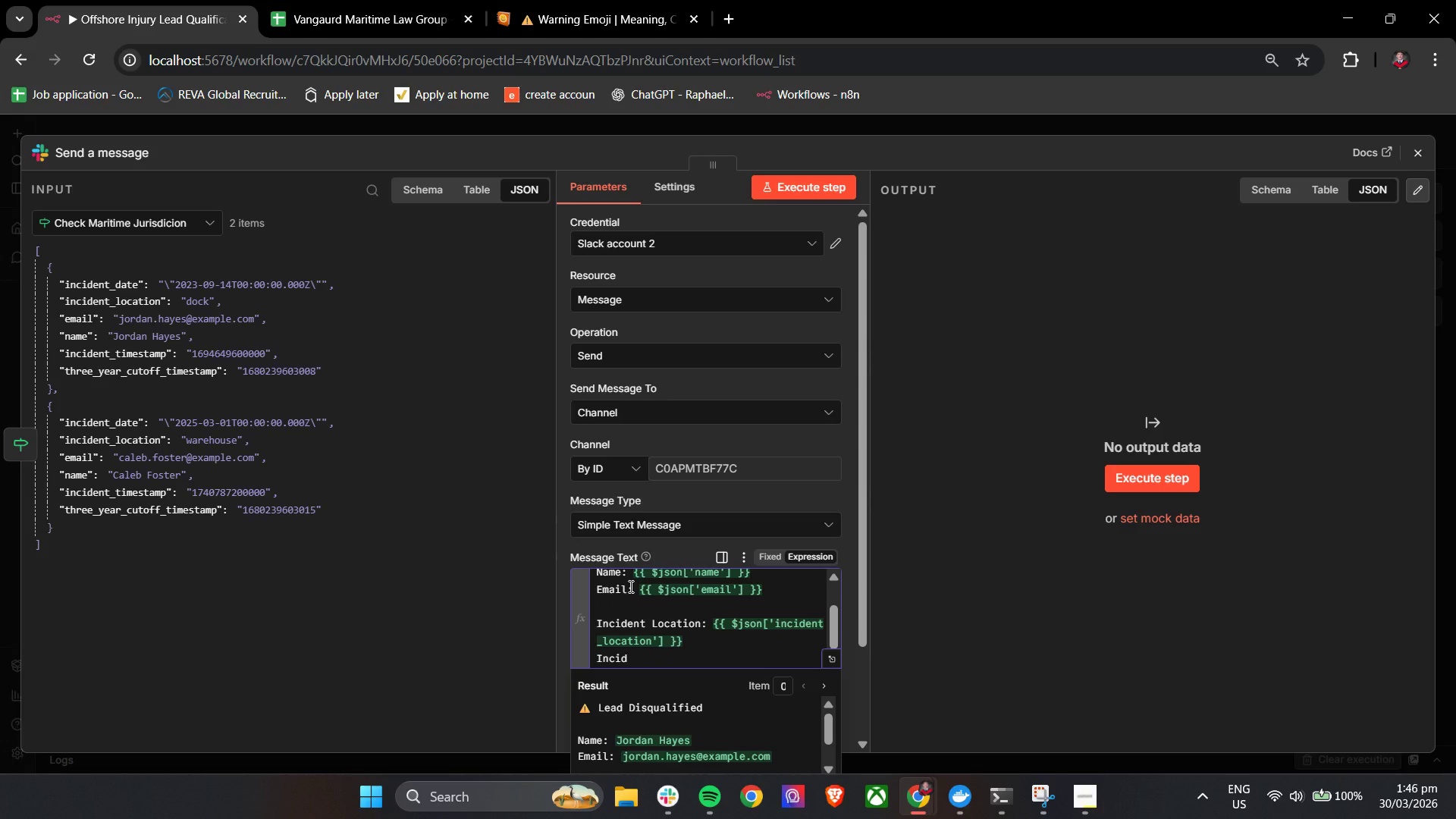 
wait(5.24)
 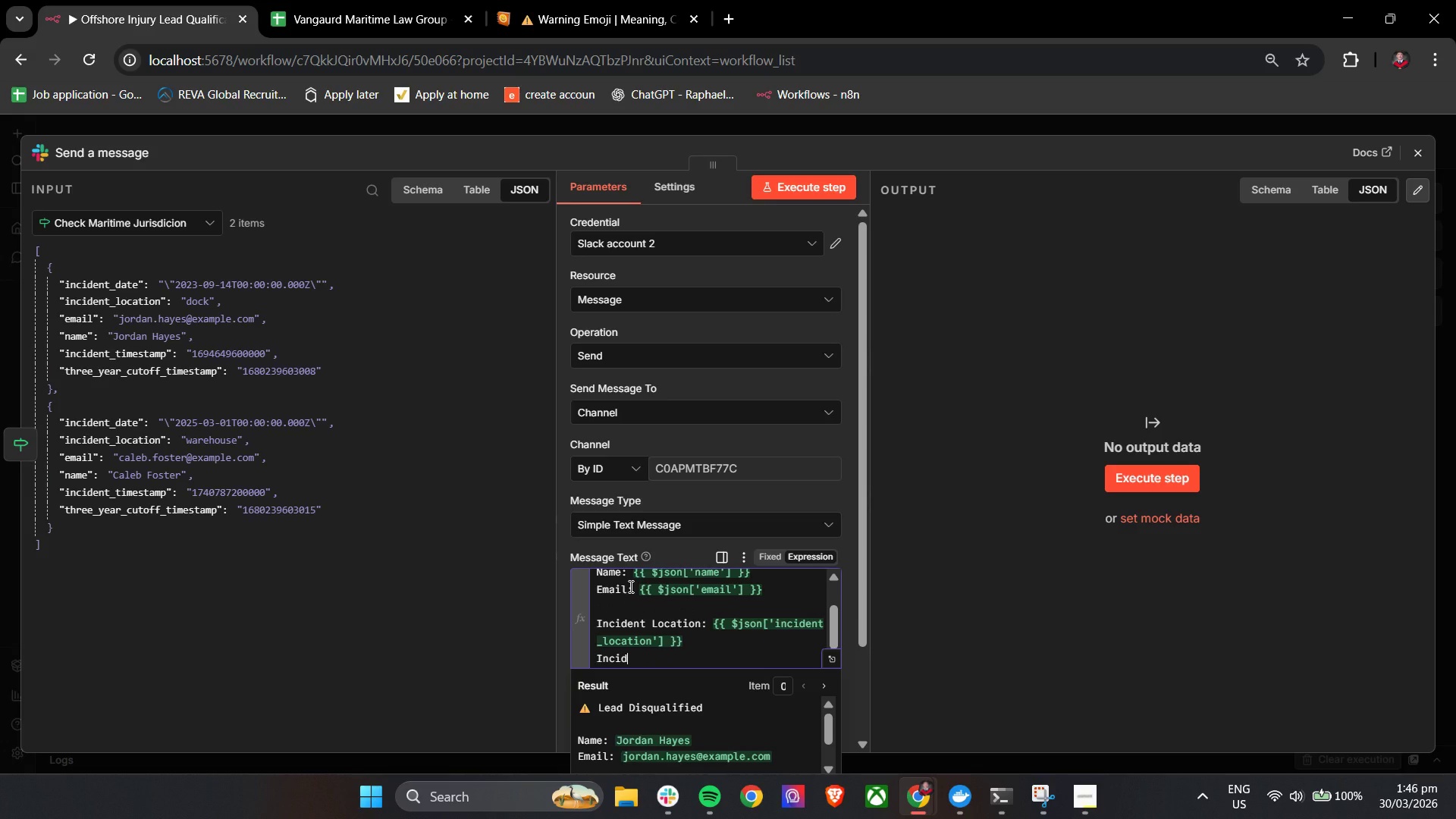 
type(ent Date: {{)
 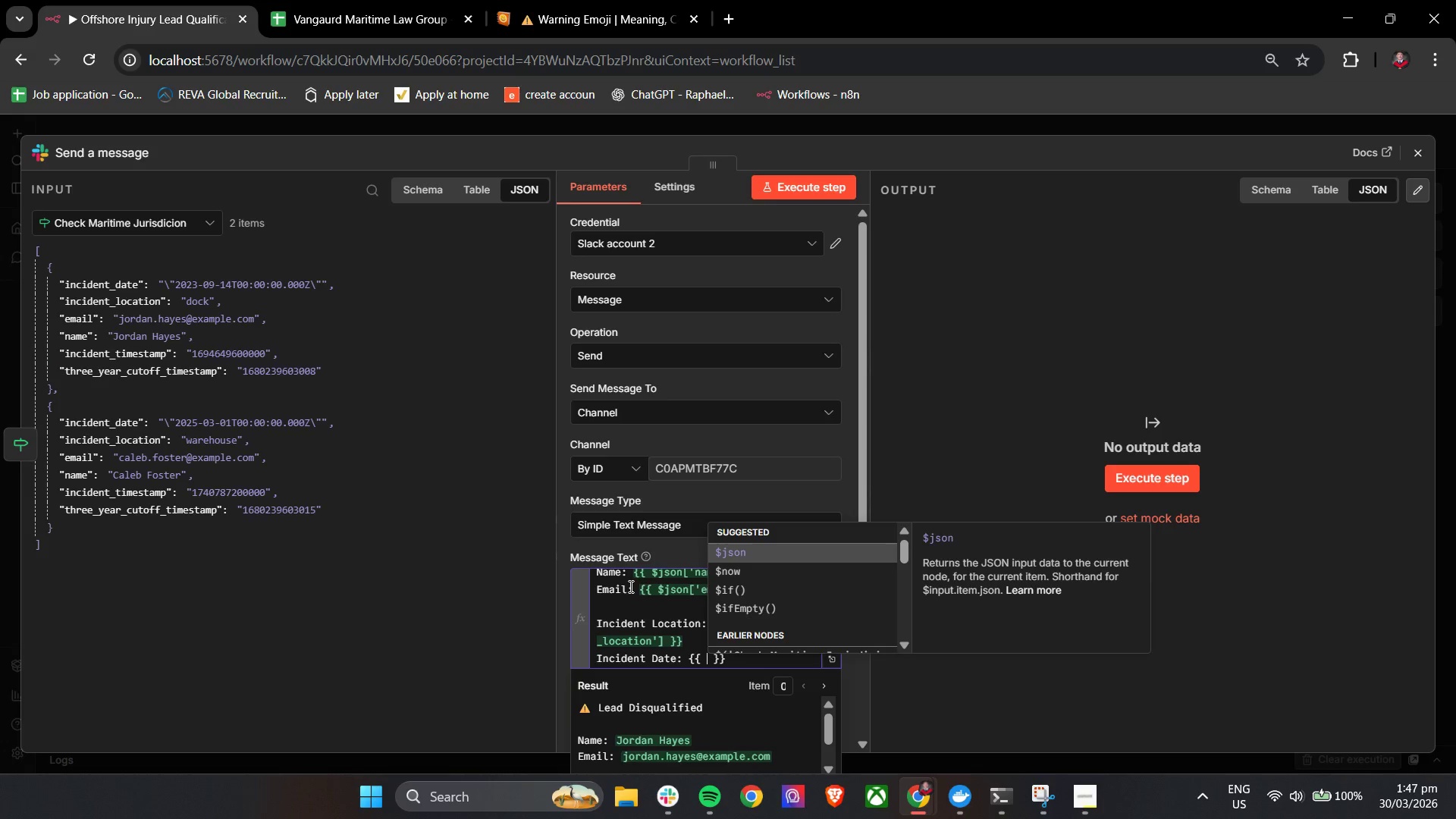 
key(Enter)
 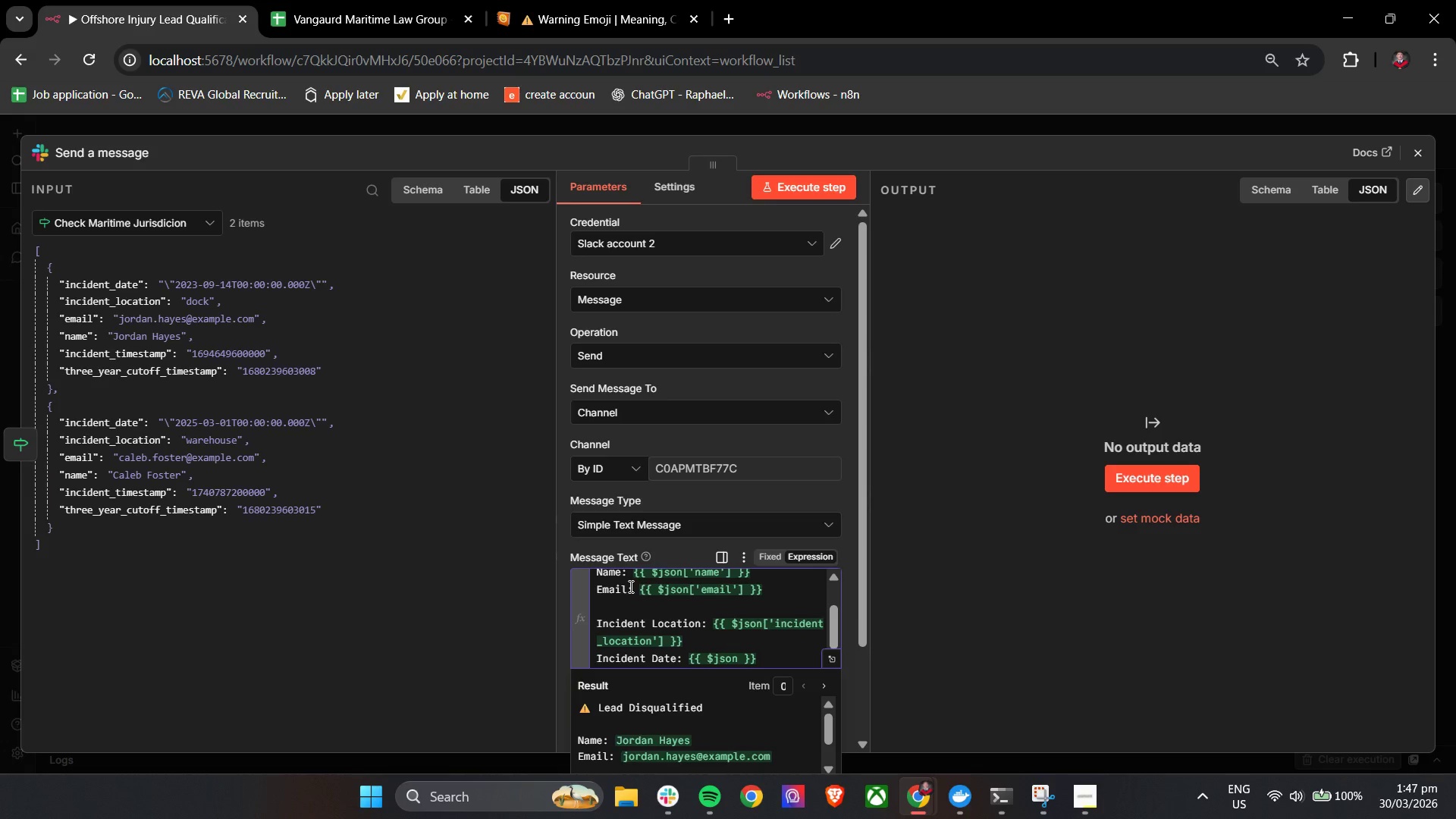 
key(BracketLeft)
 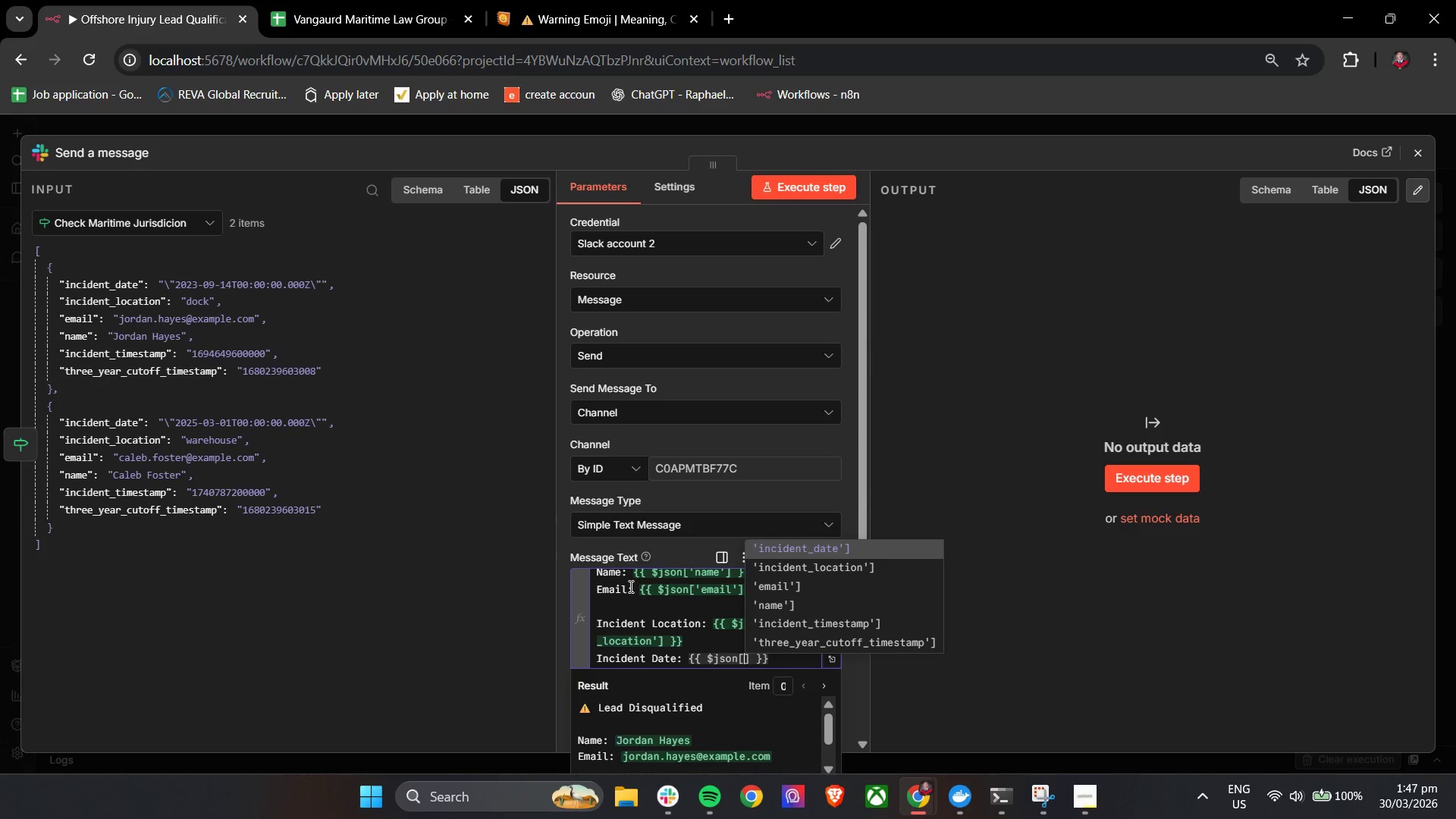 
key(ArrowDown)
 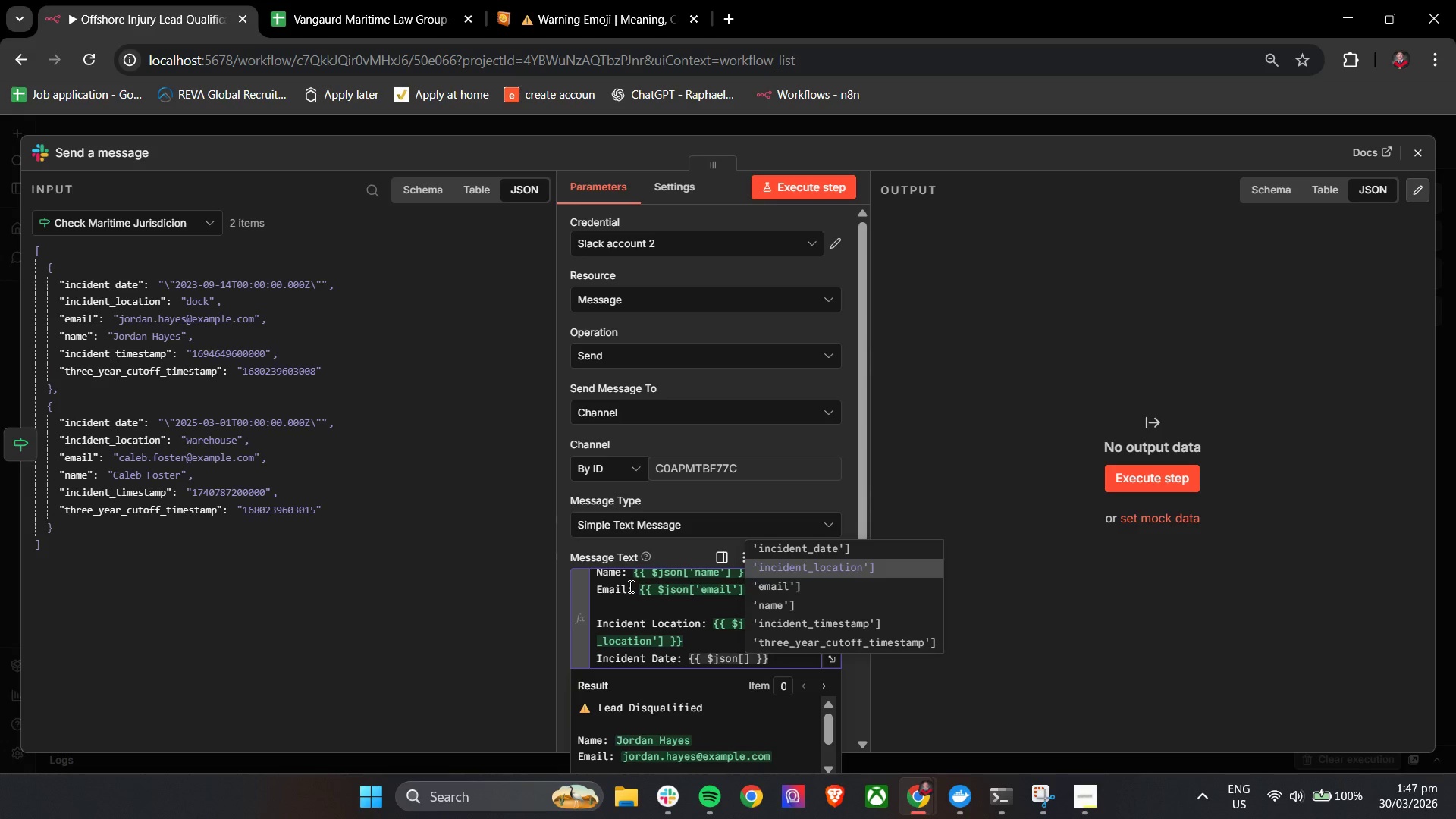 
key(ArrowUp)
 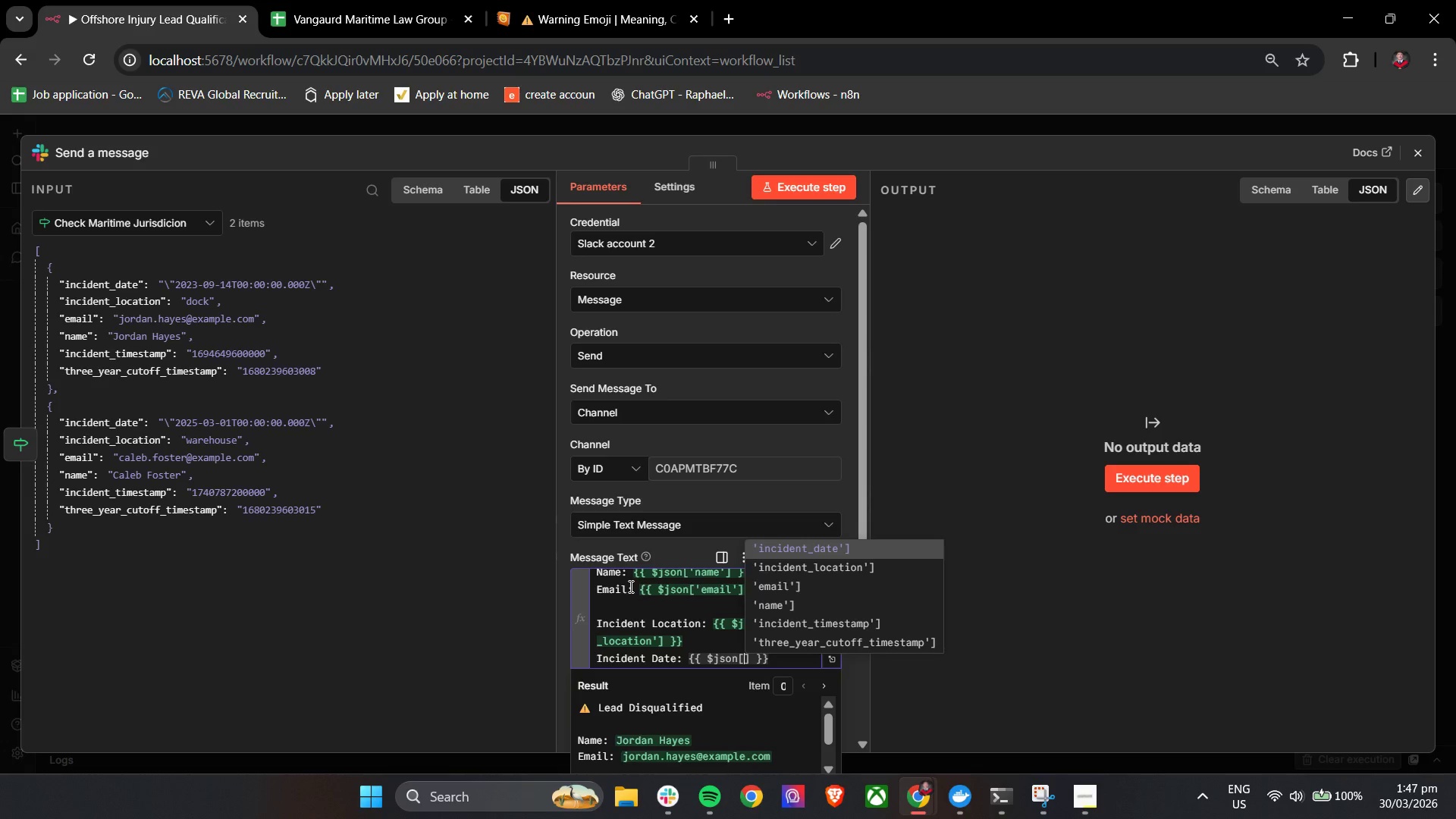 
key(Enter)
 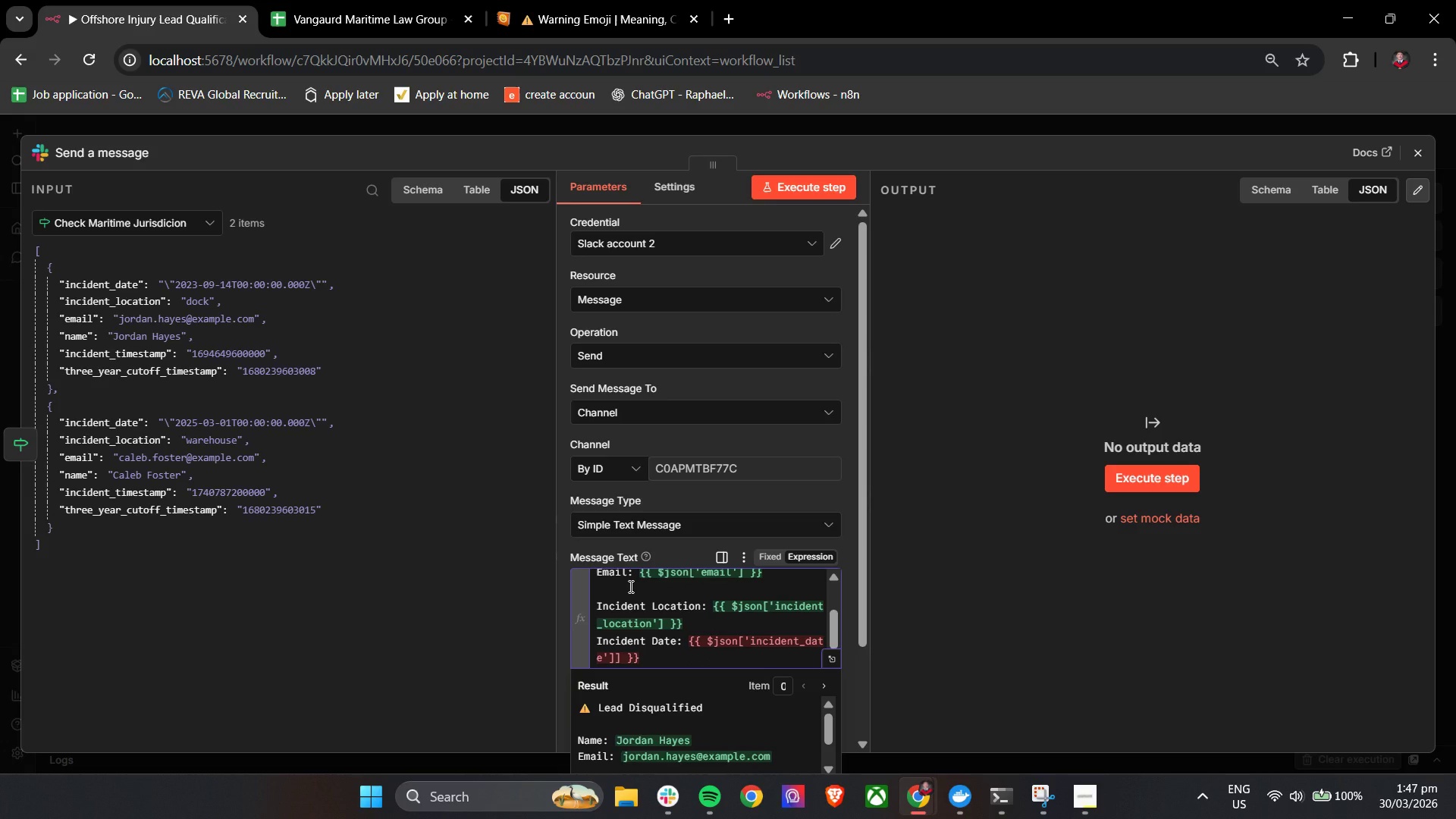 
key(Backspace)
 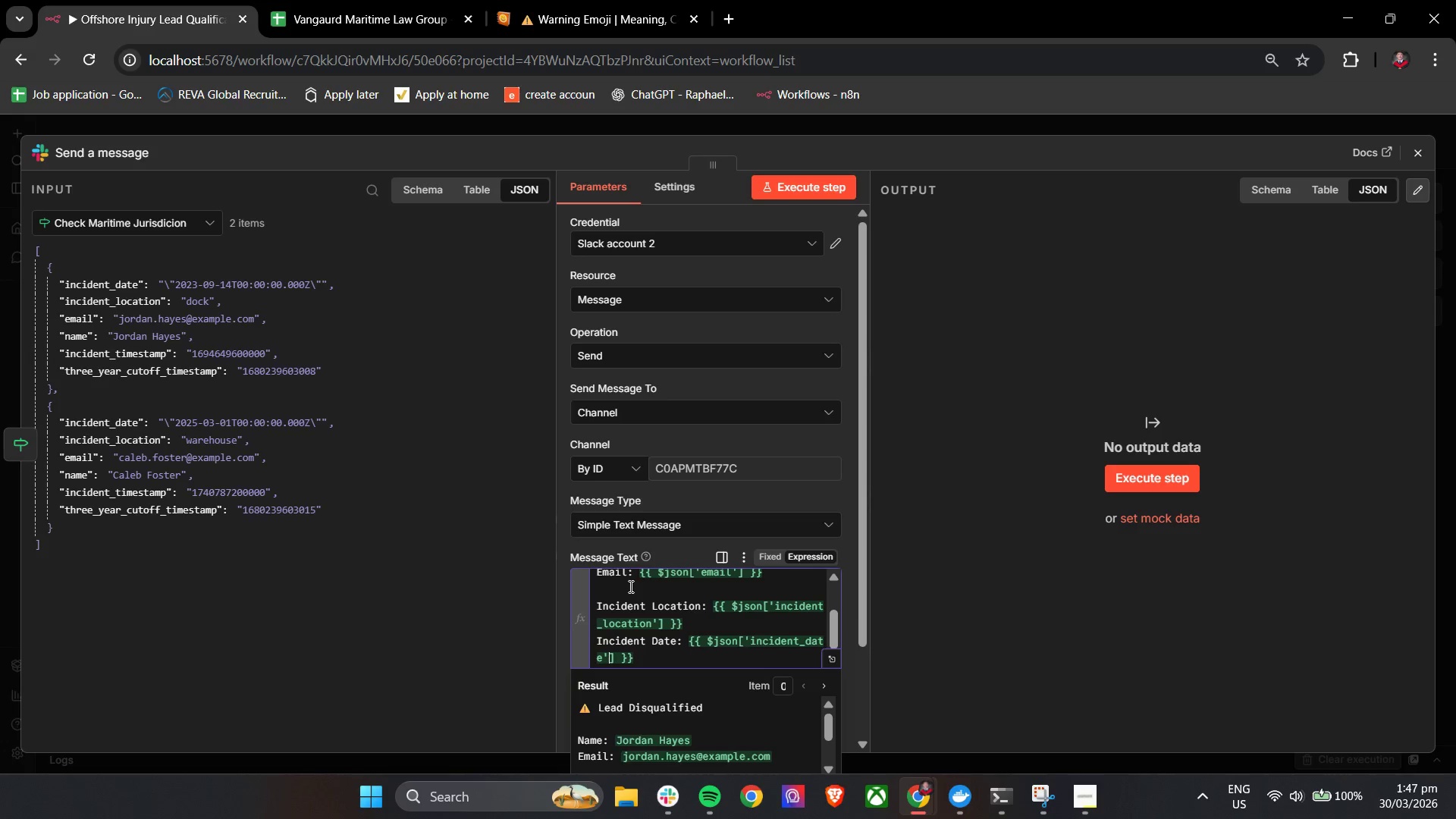 
key(ArrowRight)
 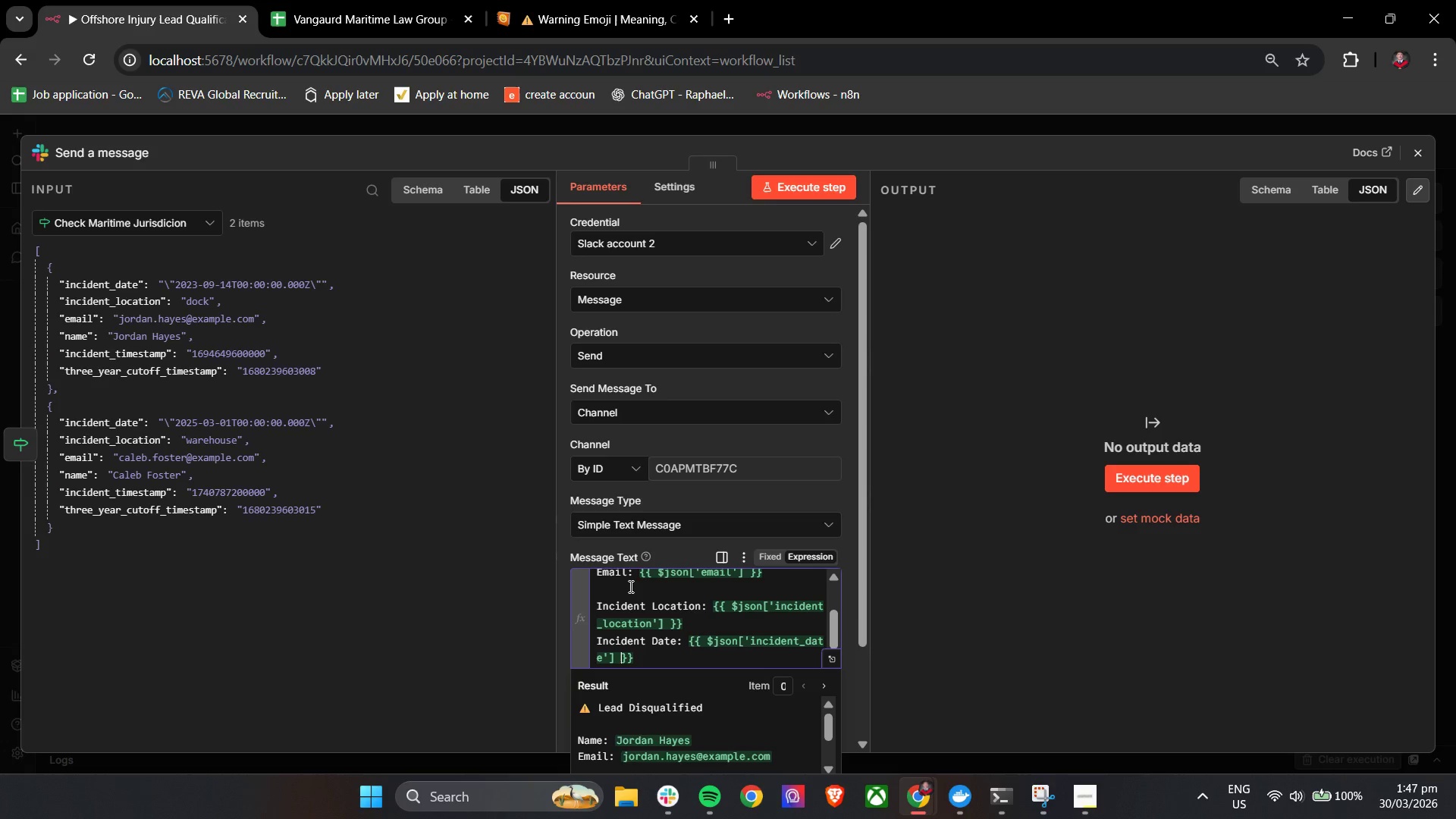 
key(ArrowRight)
 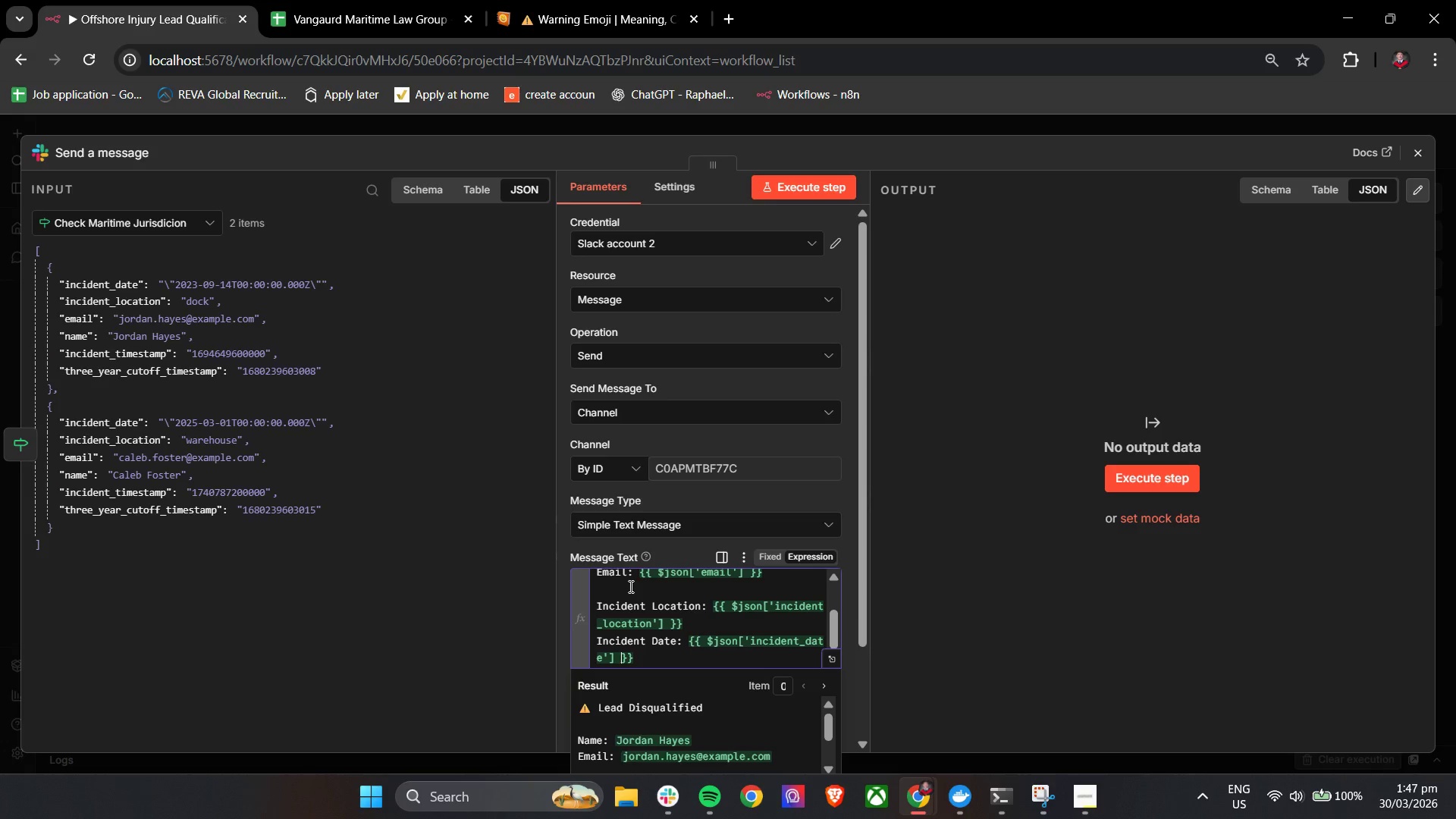 
hold_key(key=ArrowRight, duration=0.56)
 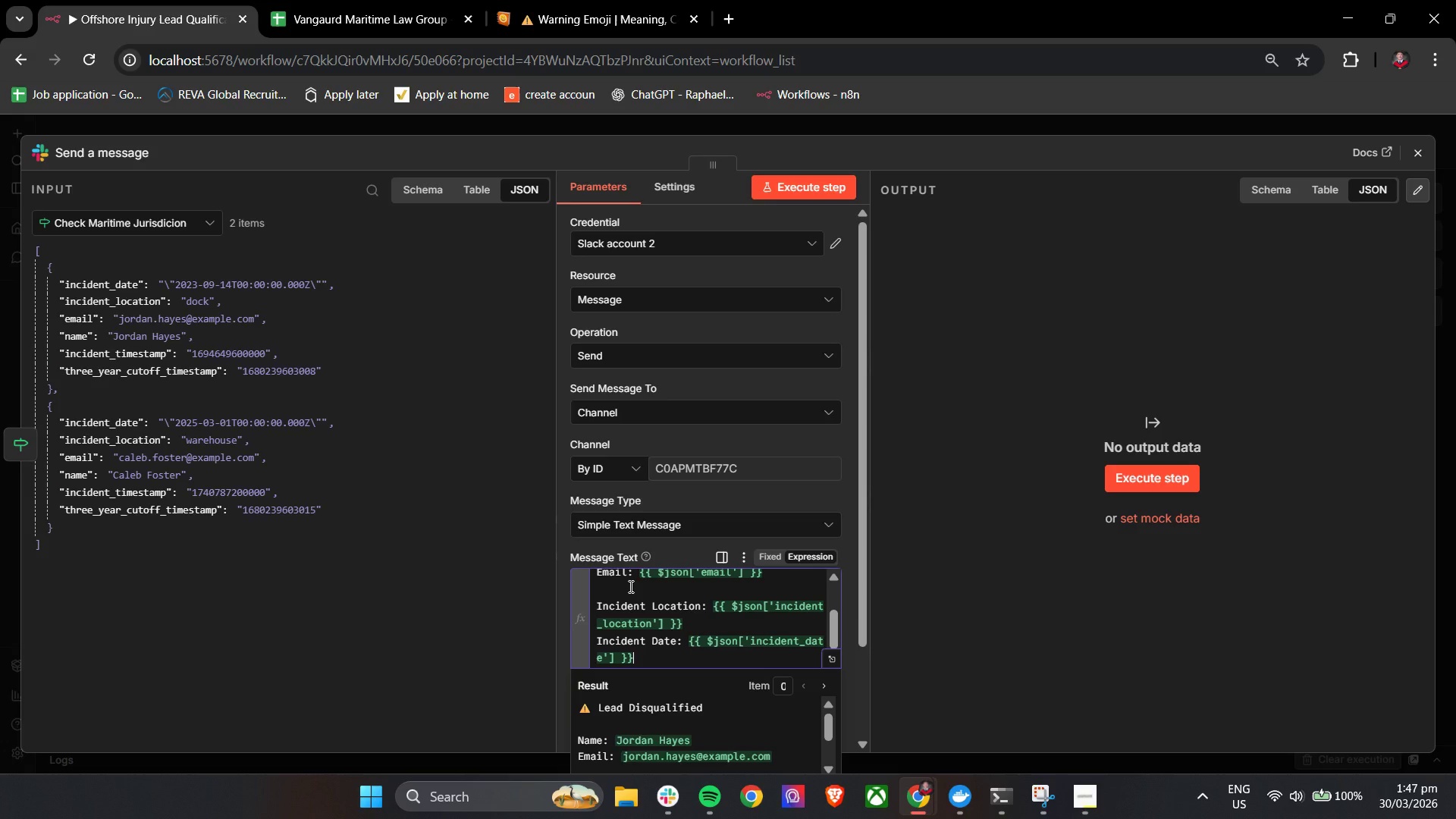 
key(ArrowRight)
 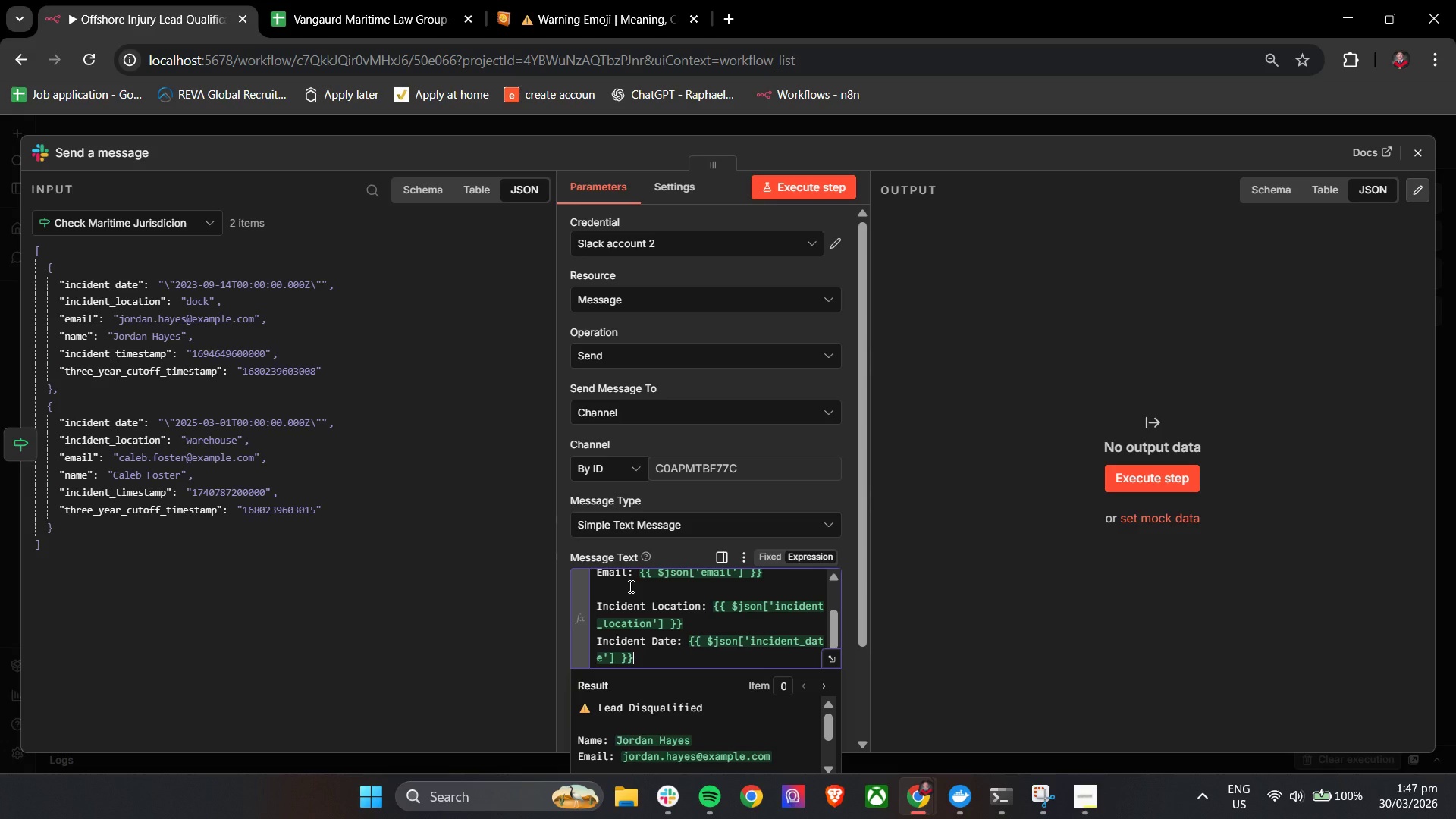 
key(ArrowRight)
 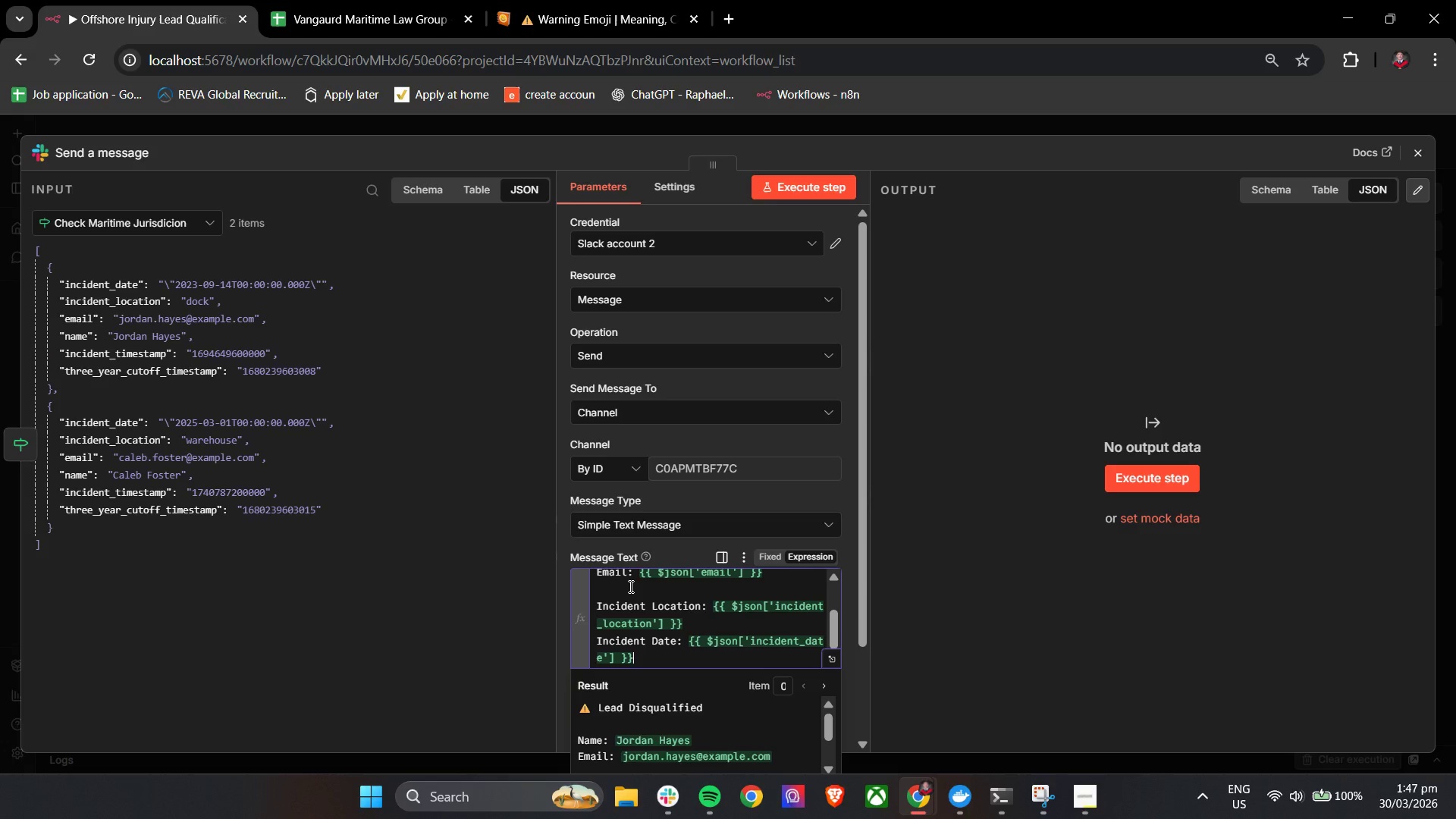 
key(Enter)
 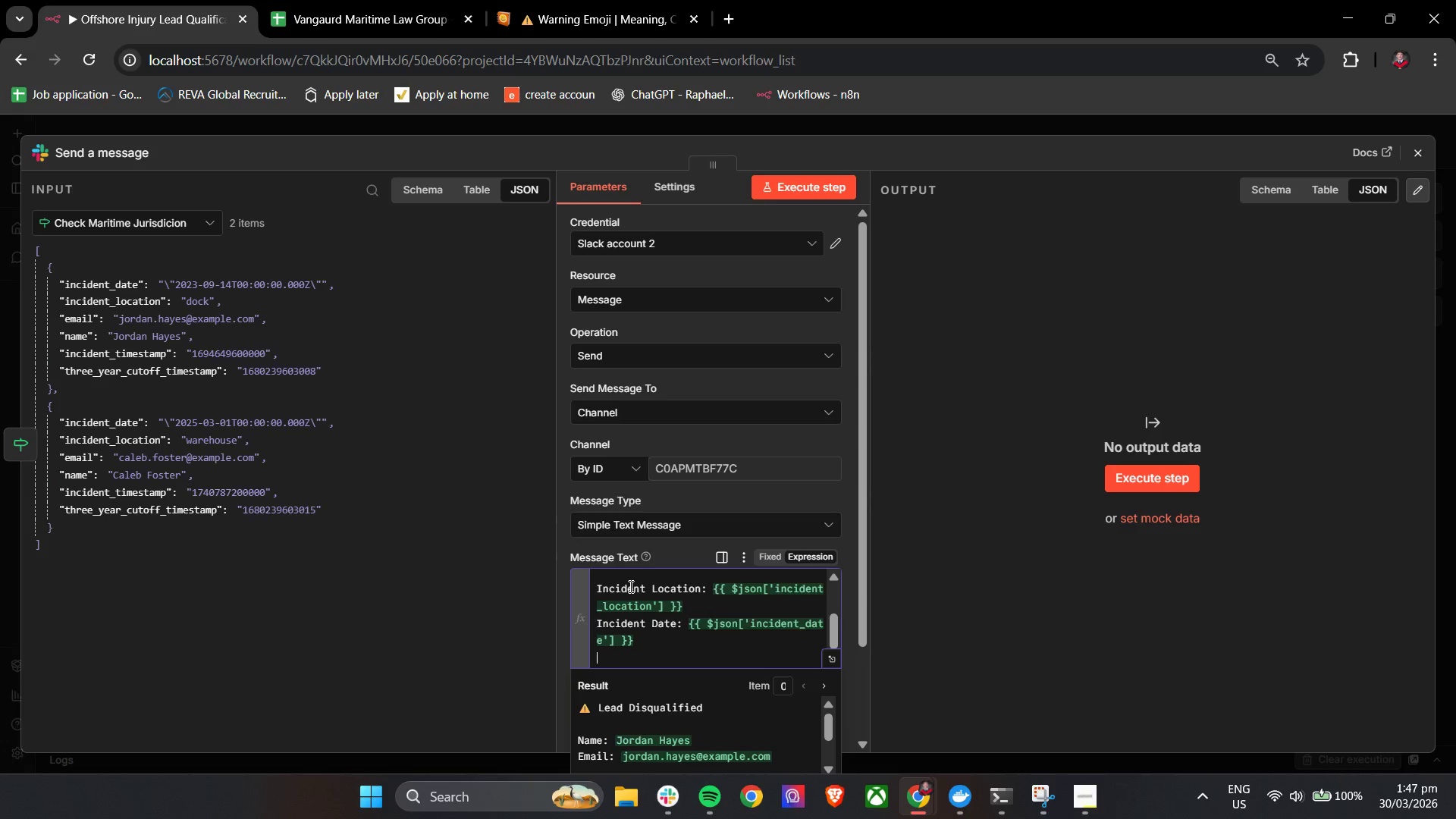 
key(Enter)
 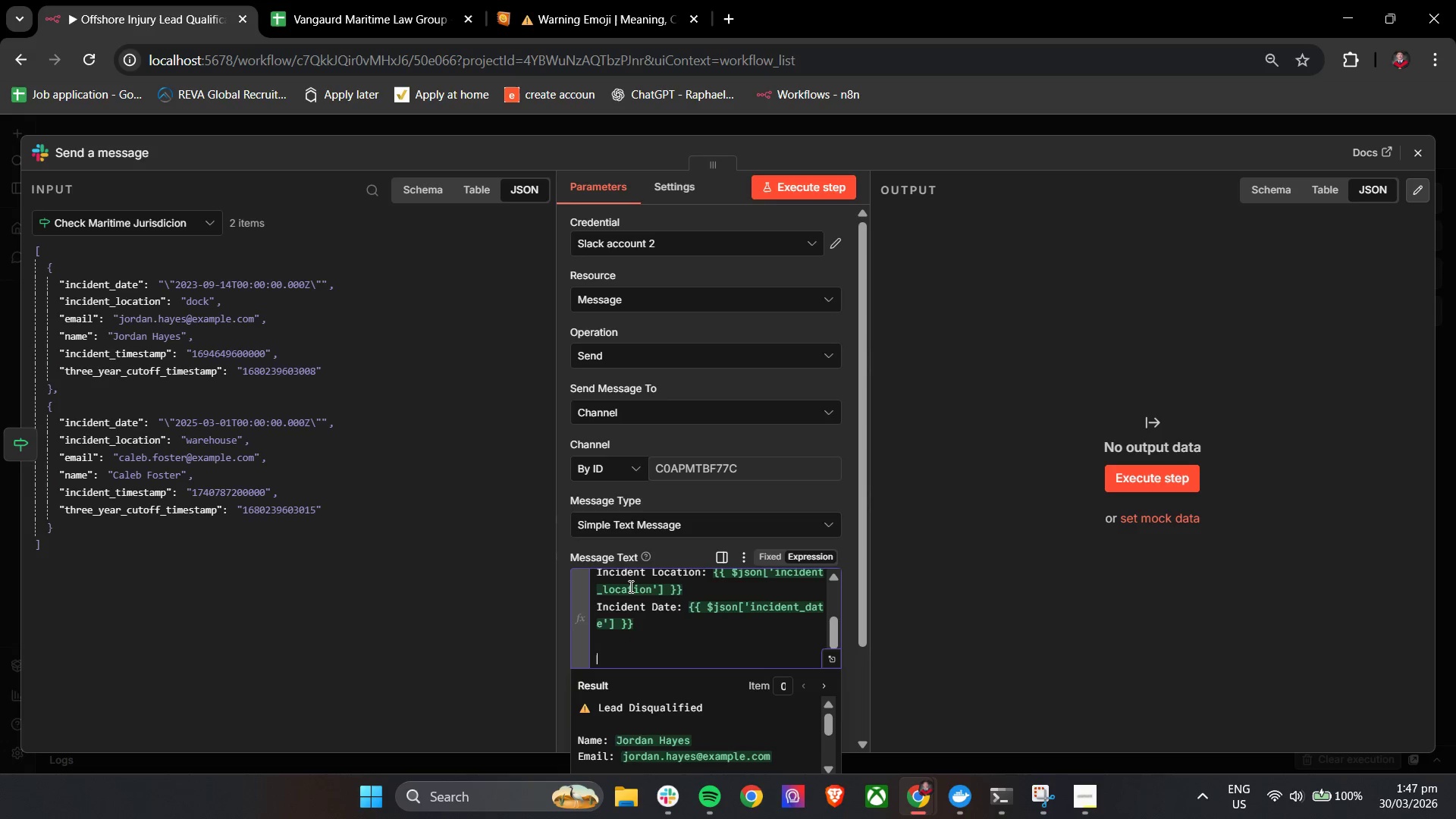 
type(Reason: Not Maritime-qualified case)
 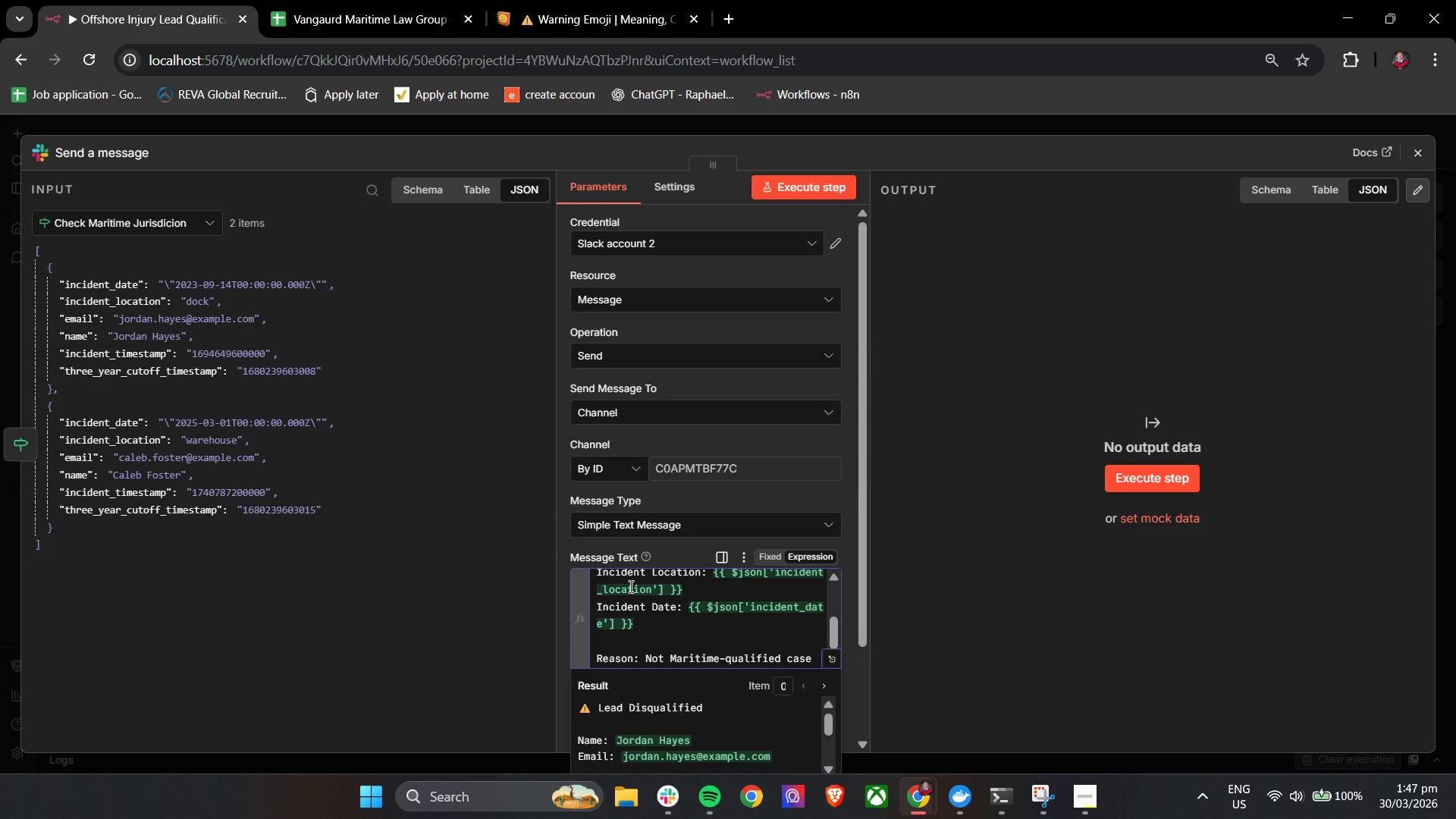 
key(Enter)
 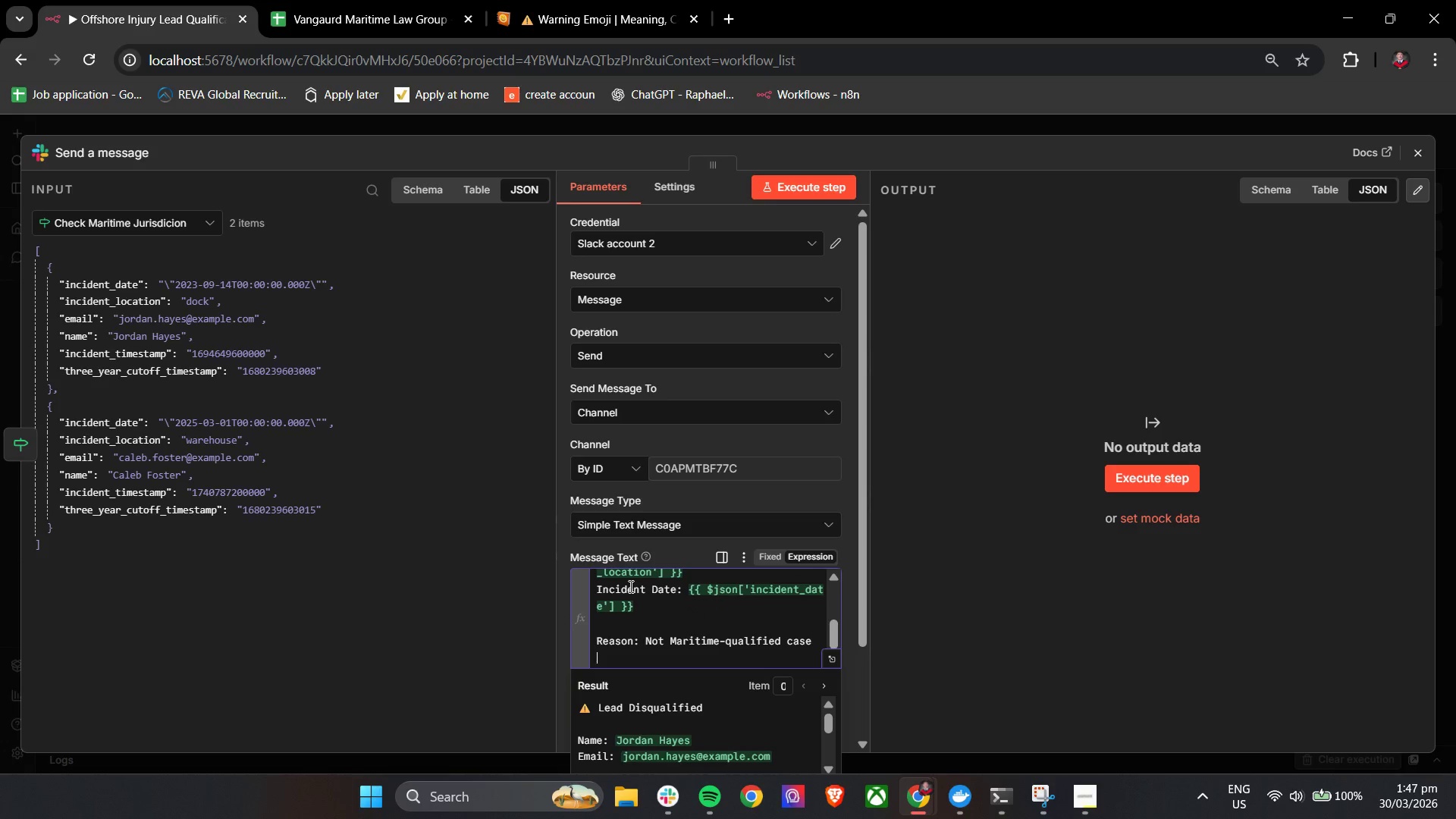 
key(Shift+ShiftLeft)
 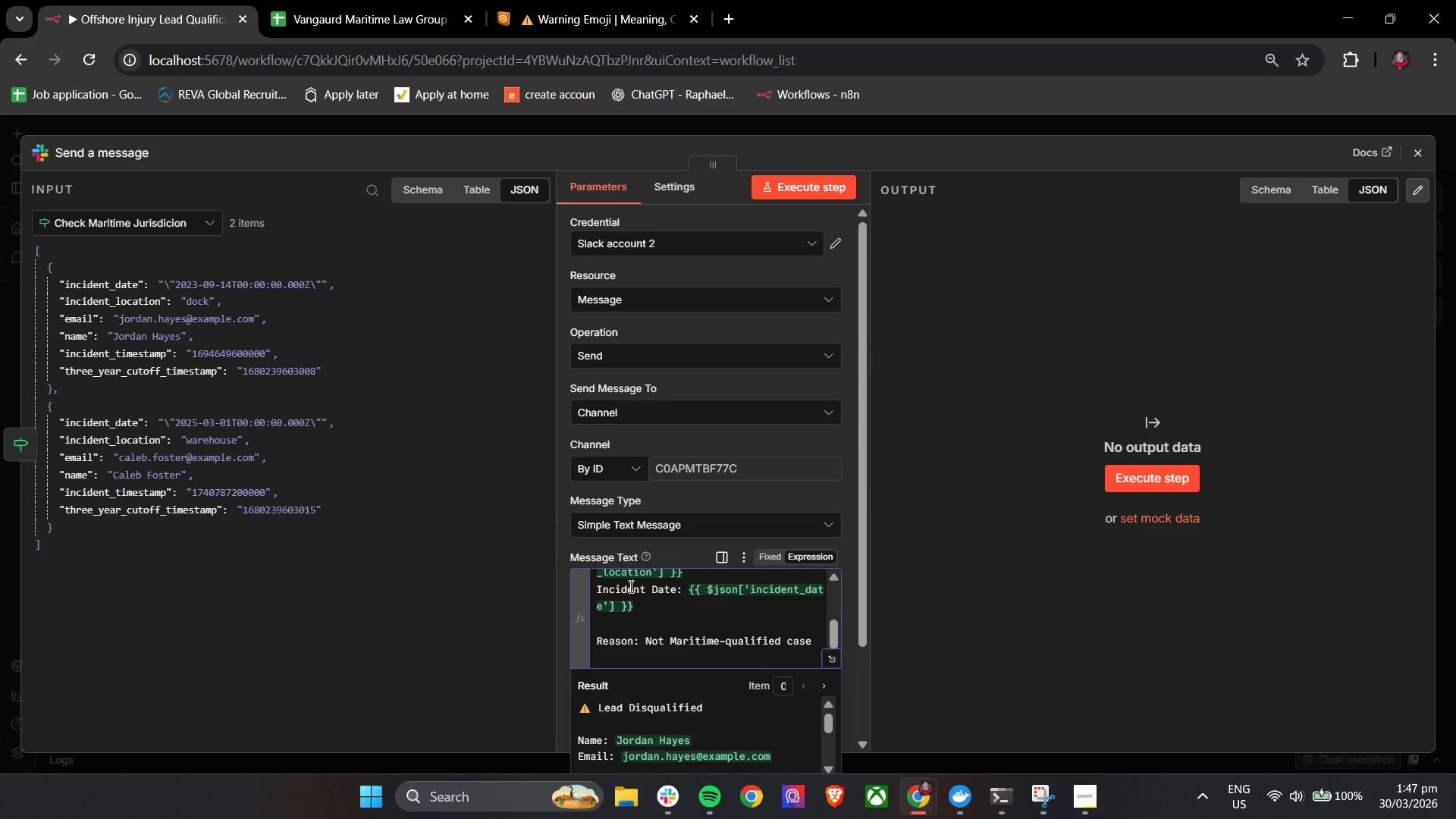 
key(Enter)
 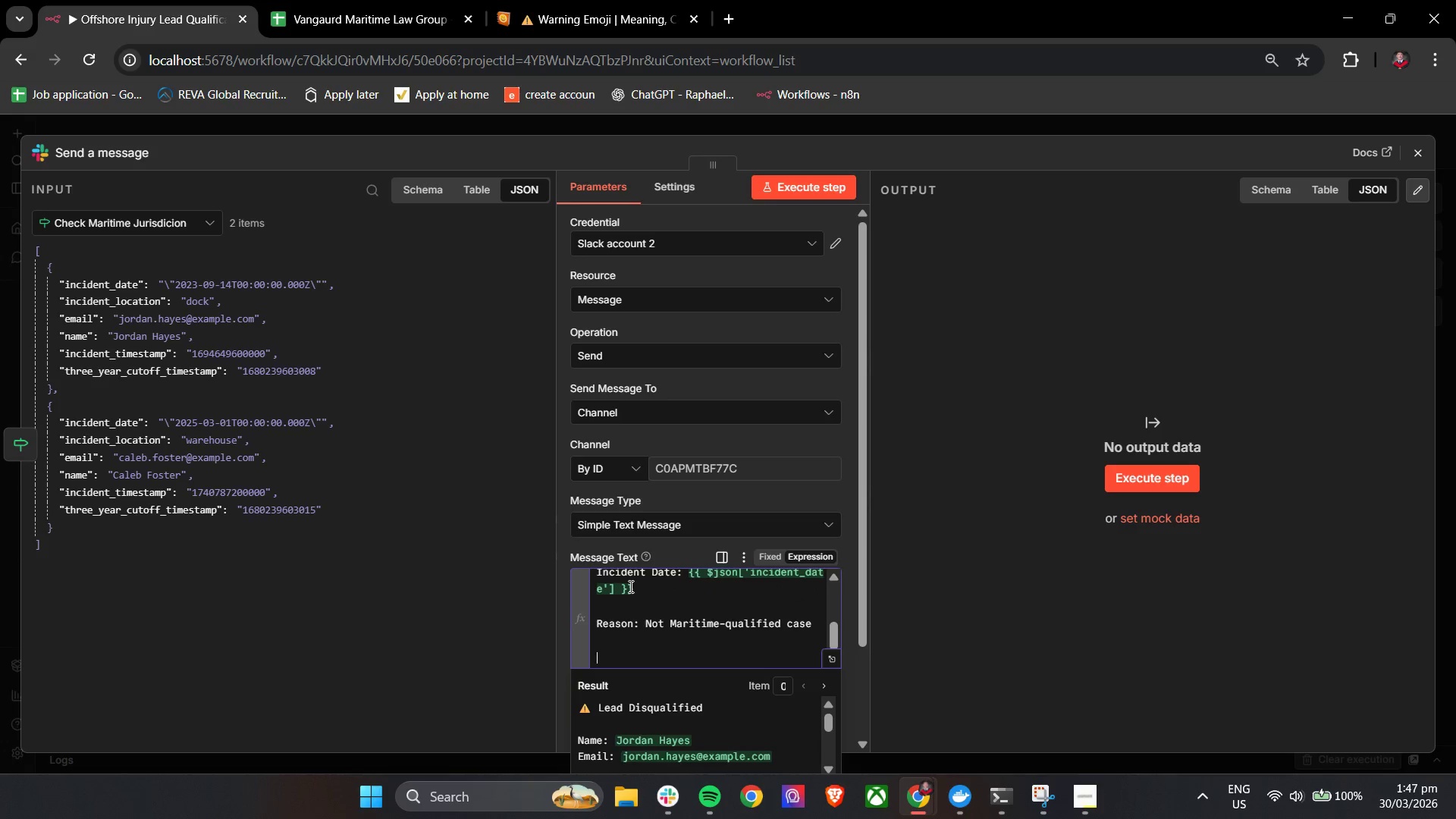 
type(Action: No further action required.)
 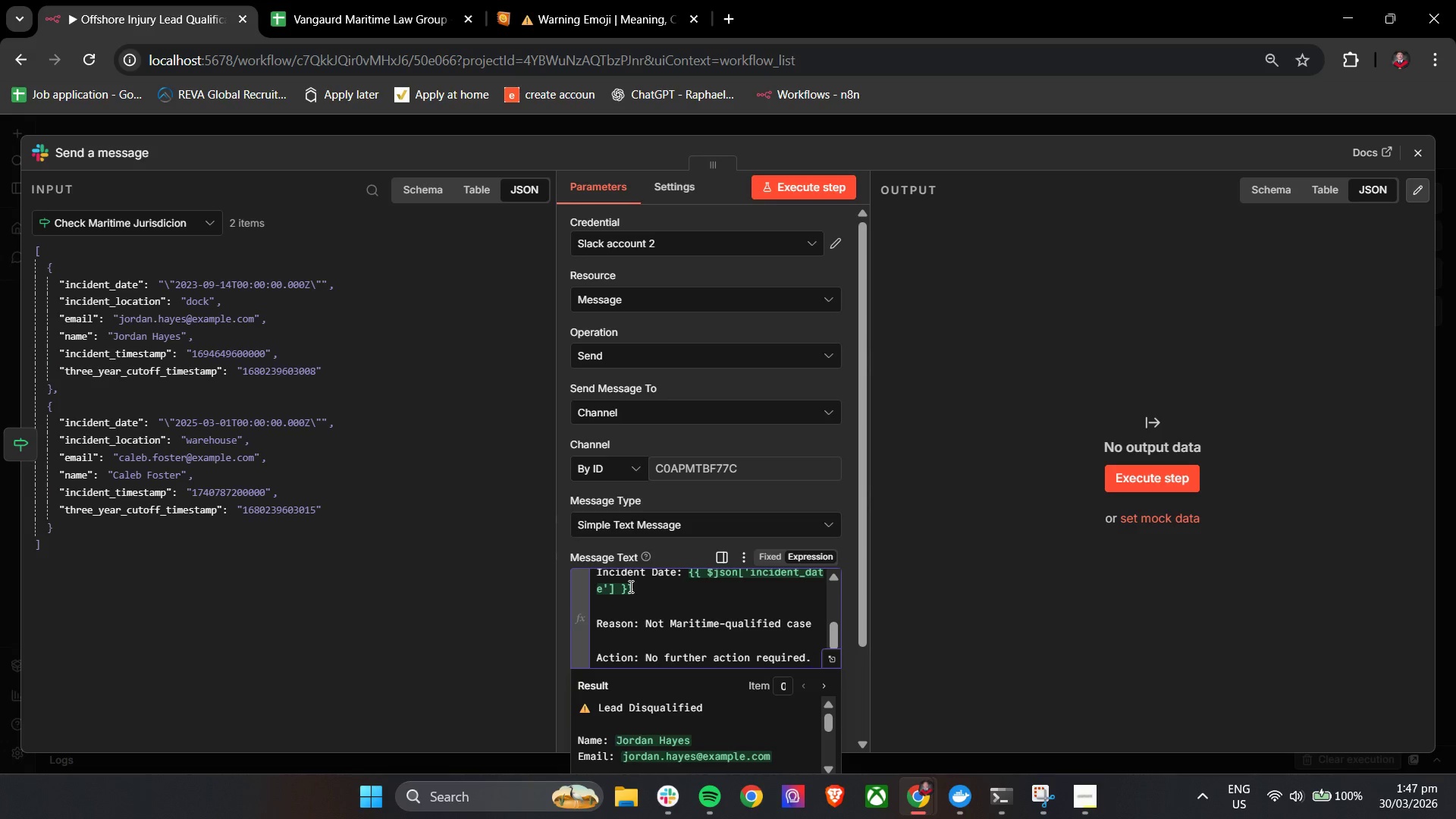 
left_click([561, 375])
 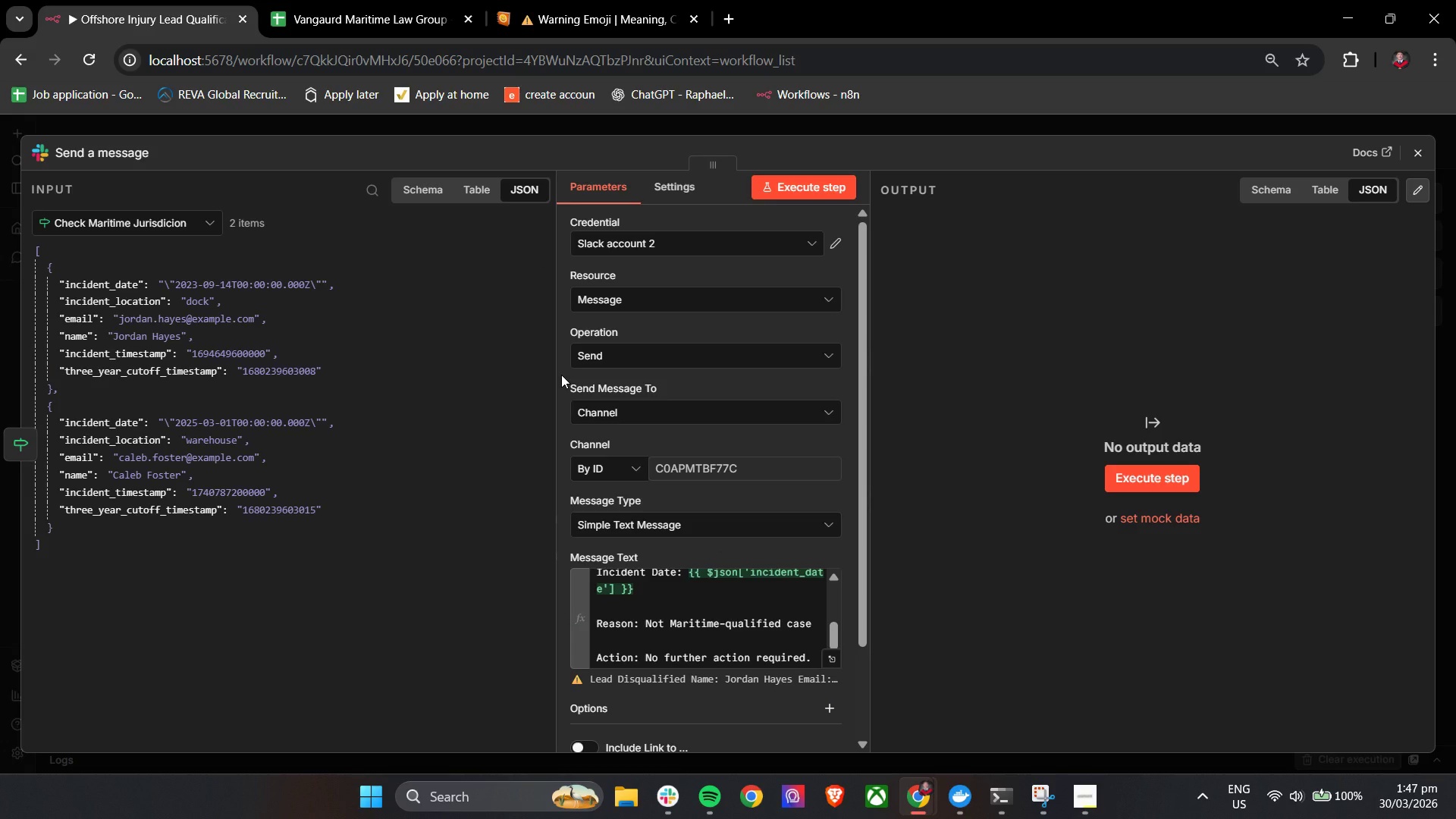 
scroll: coordinate [561, 375], scroll_direction: down, amount: 1.0
 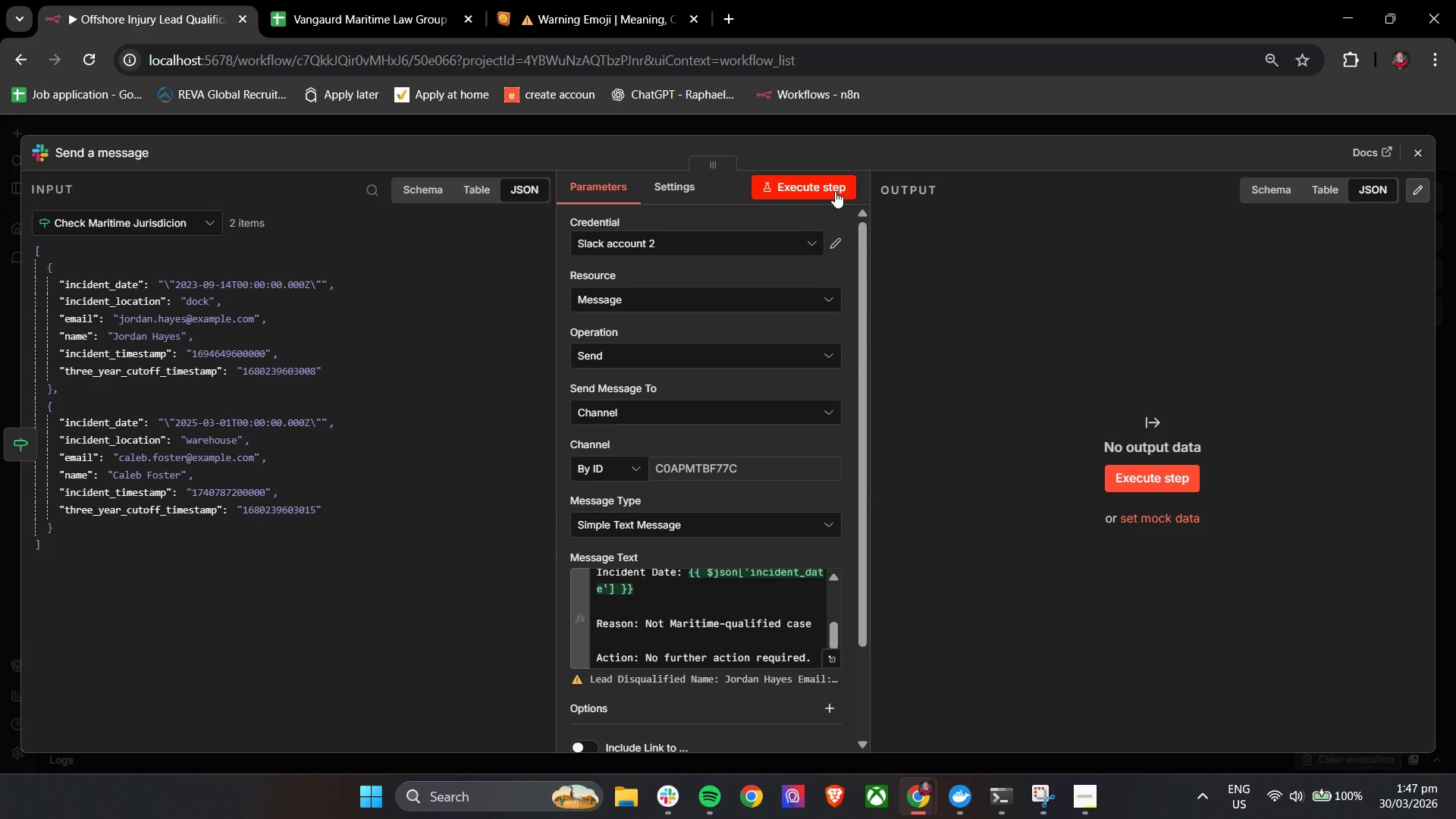 
left_click([835, 191])
 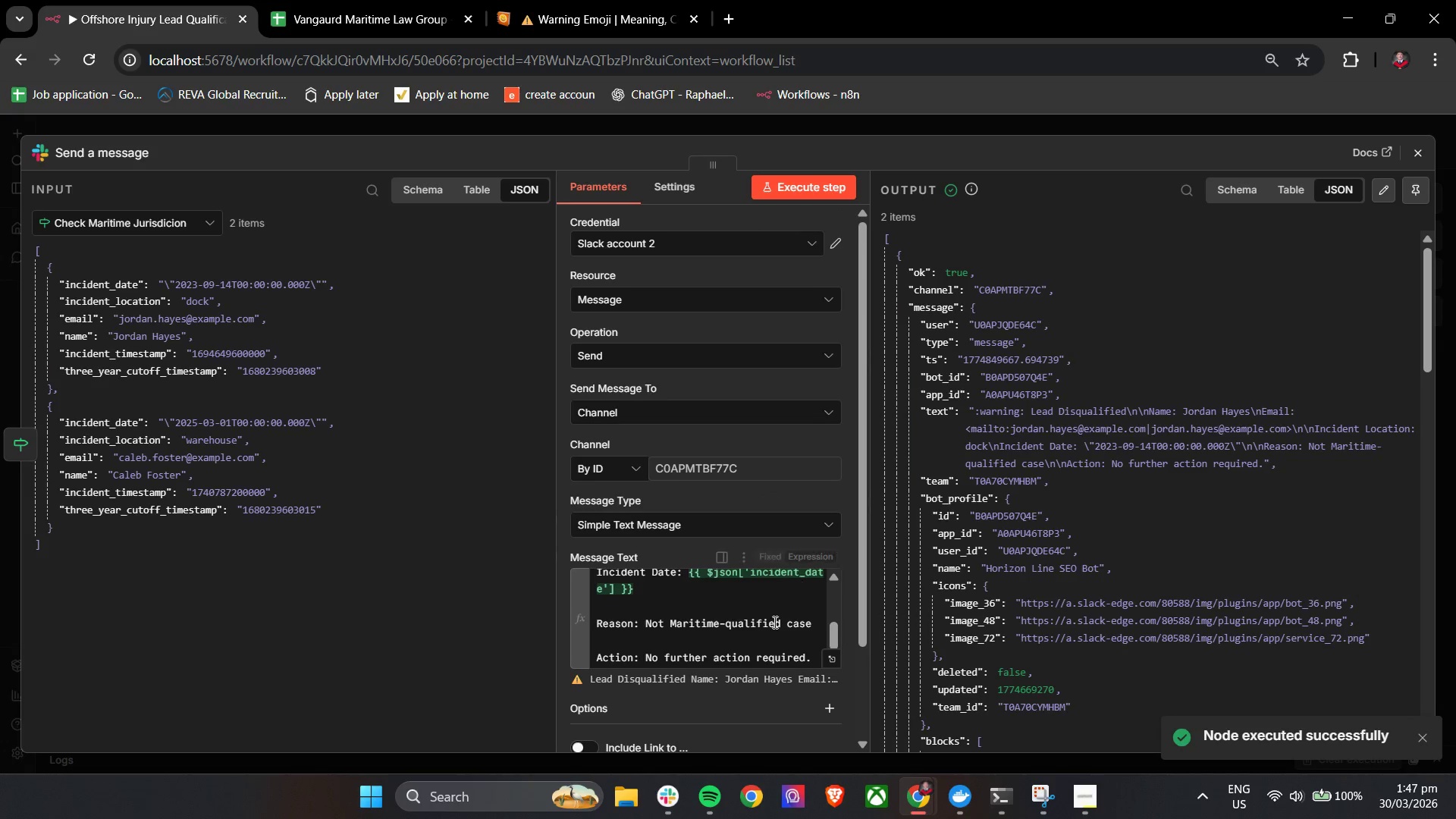 
left_click([669, 790])
 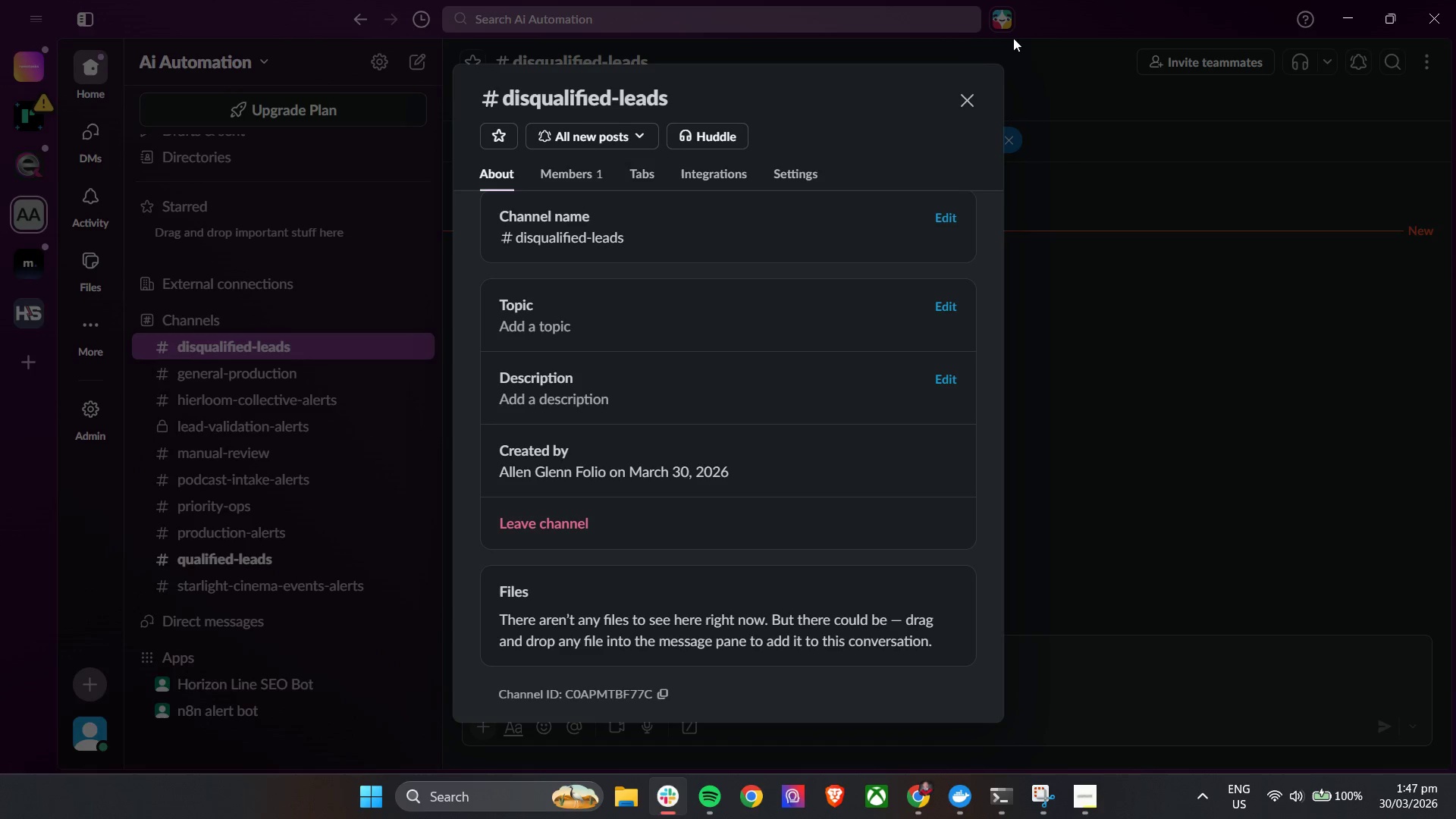 
left_click([968, 94])
 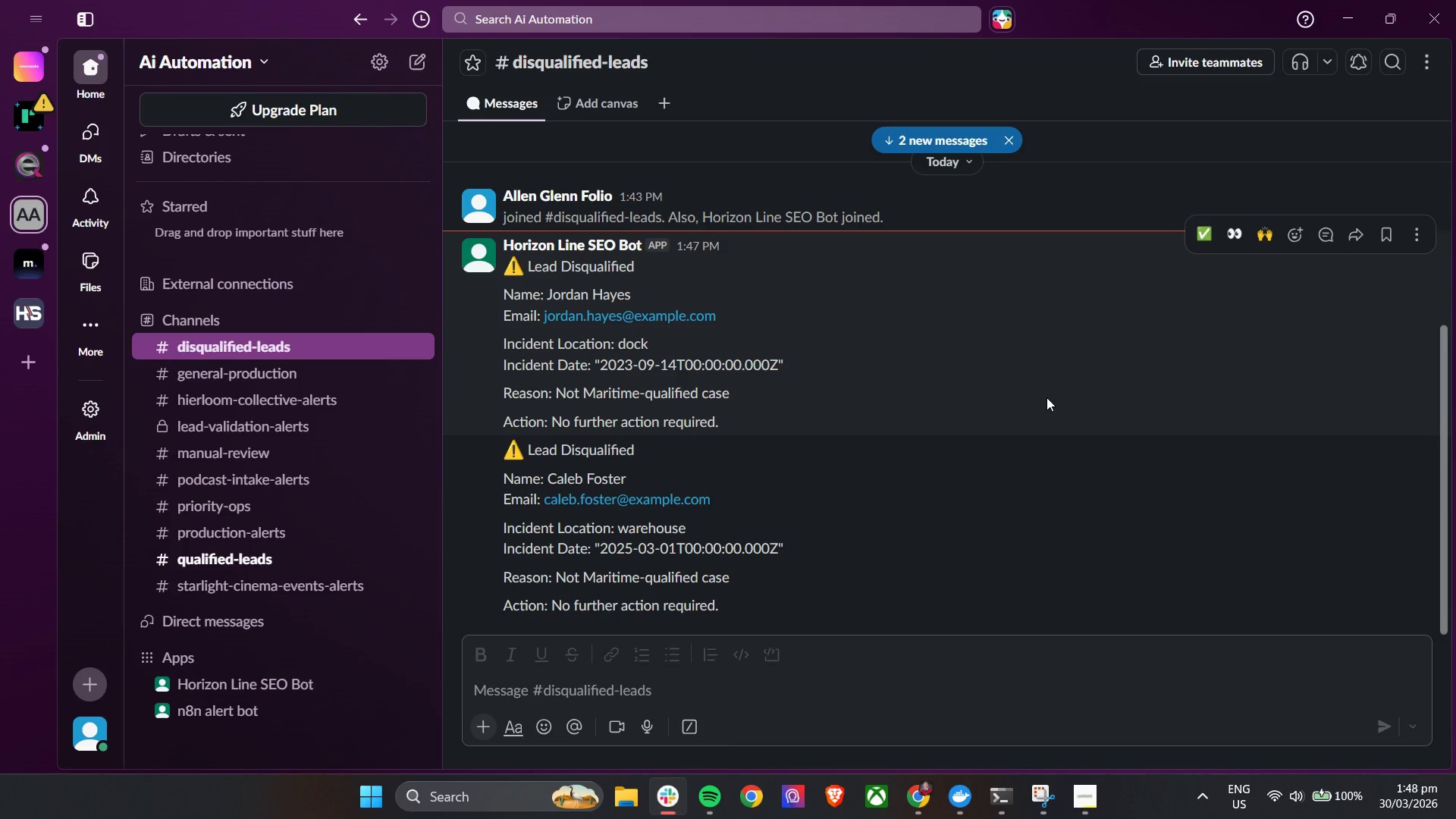 
wait(23.28)
 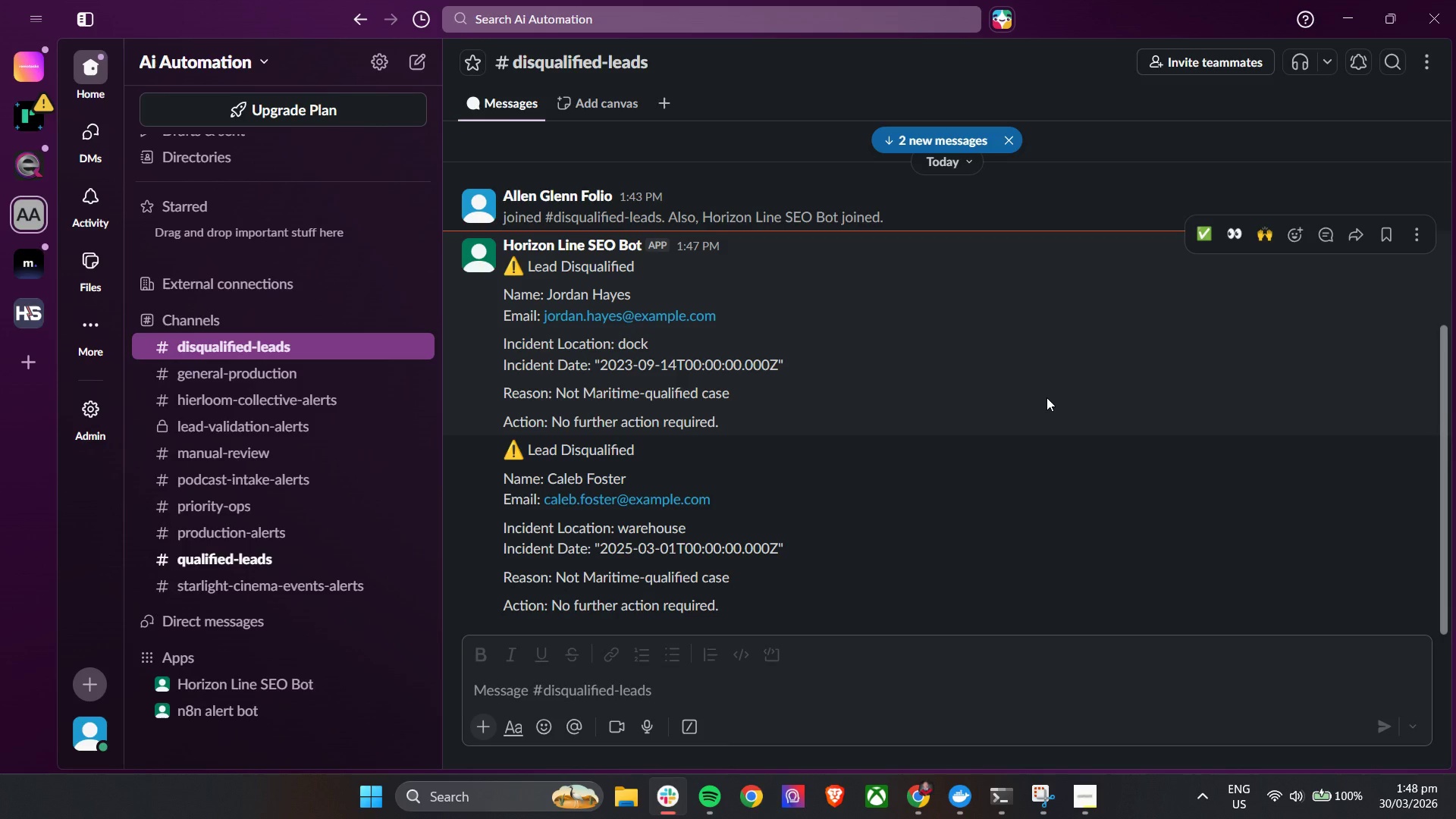 
left_click([927, 795])
 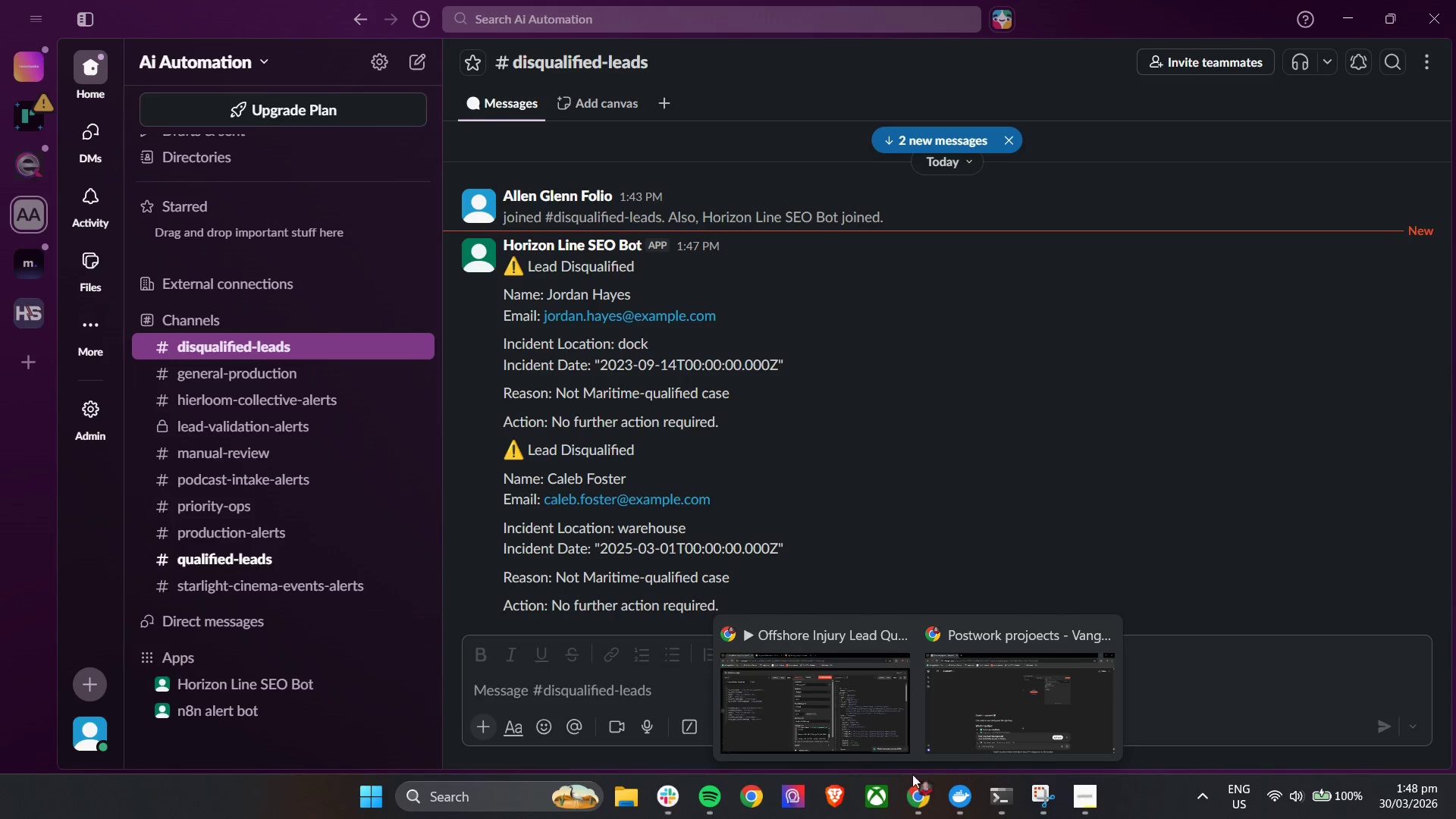 
left_click([866, 736])
 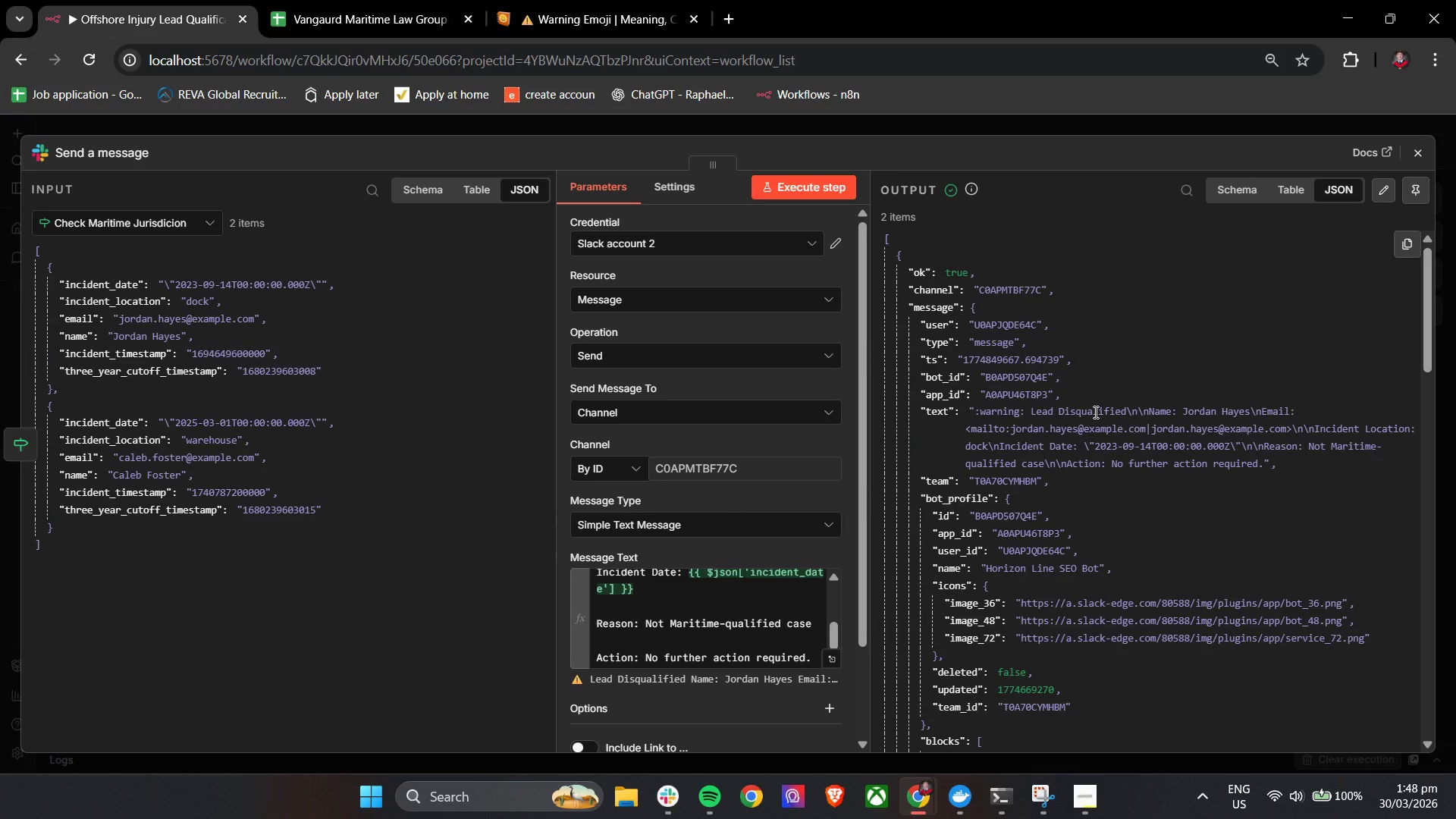 
wait(8.28)
 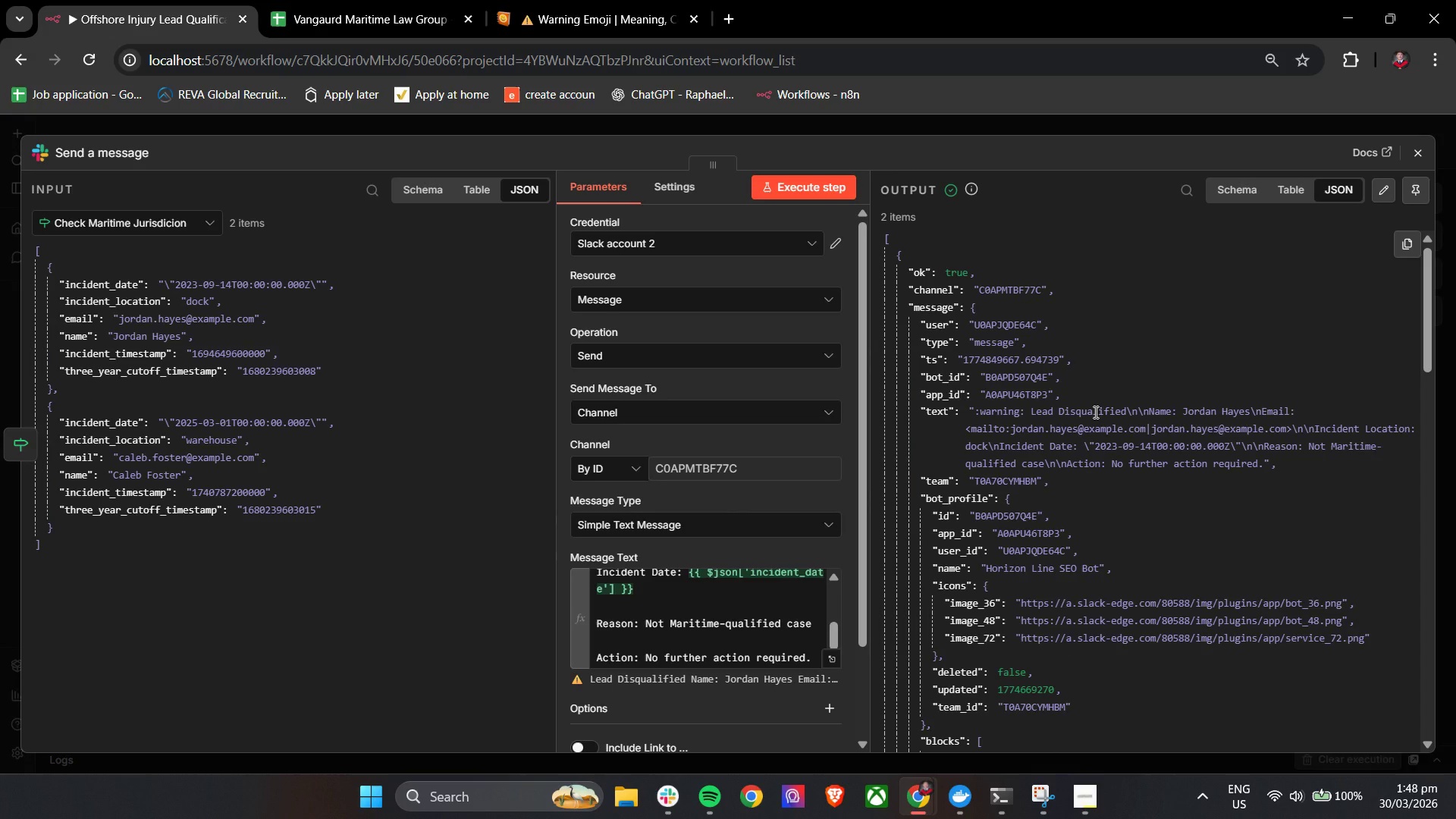 
scroll: coordinate [1094, 412], scroll_direction: down, amount: 3.0
 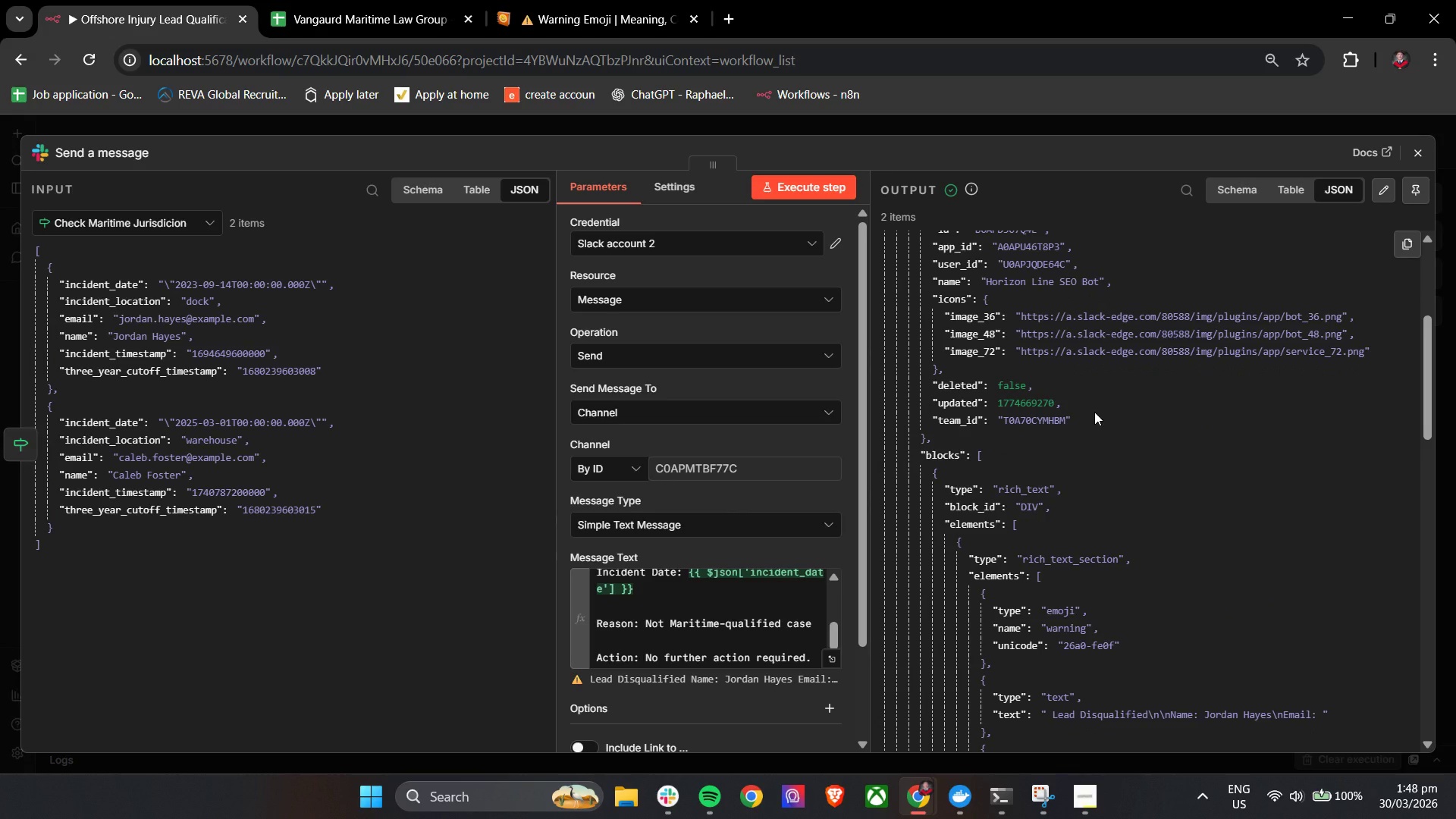 
wait(25.63)
 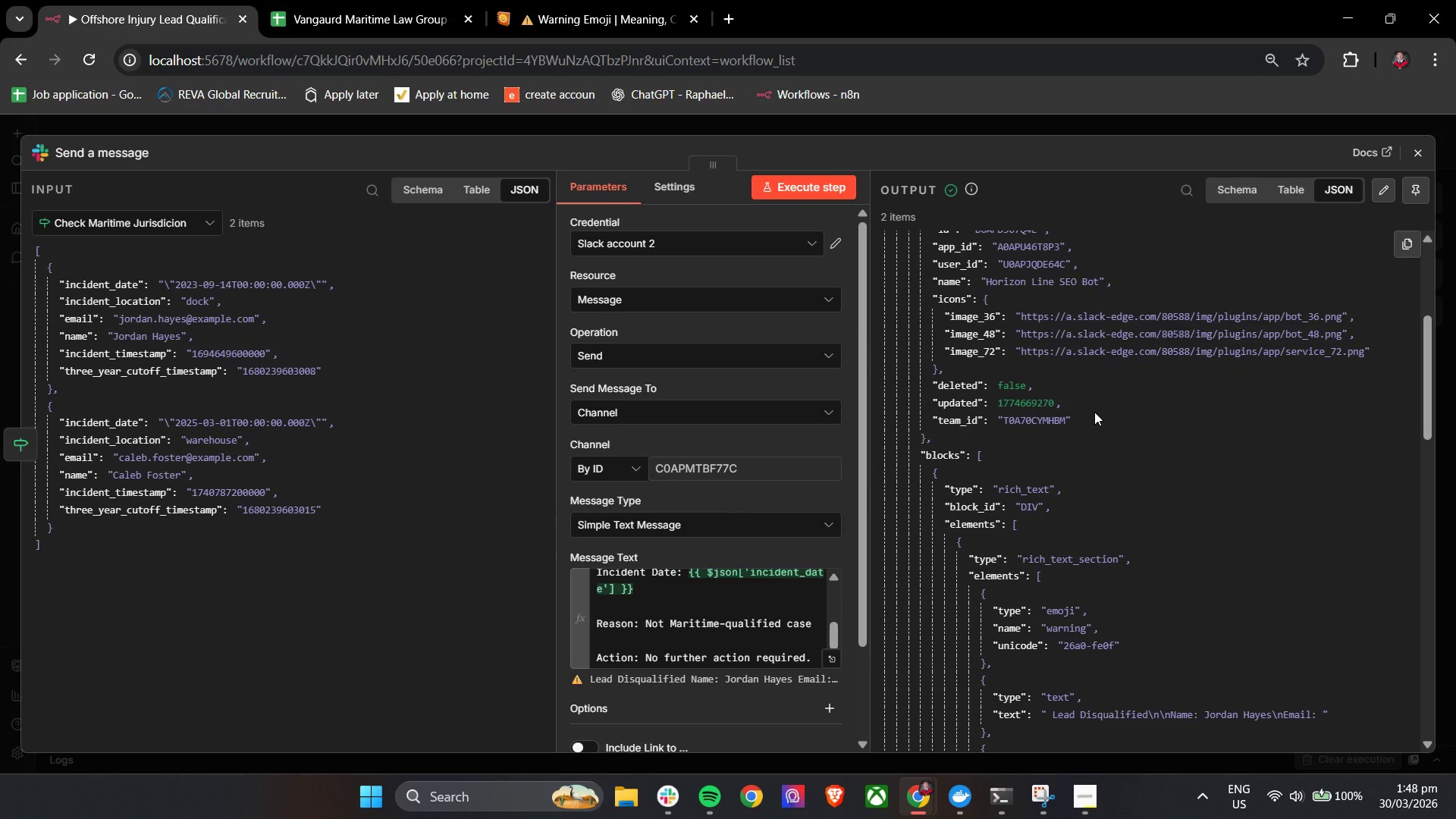 
left_click([1407, 154])
 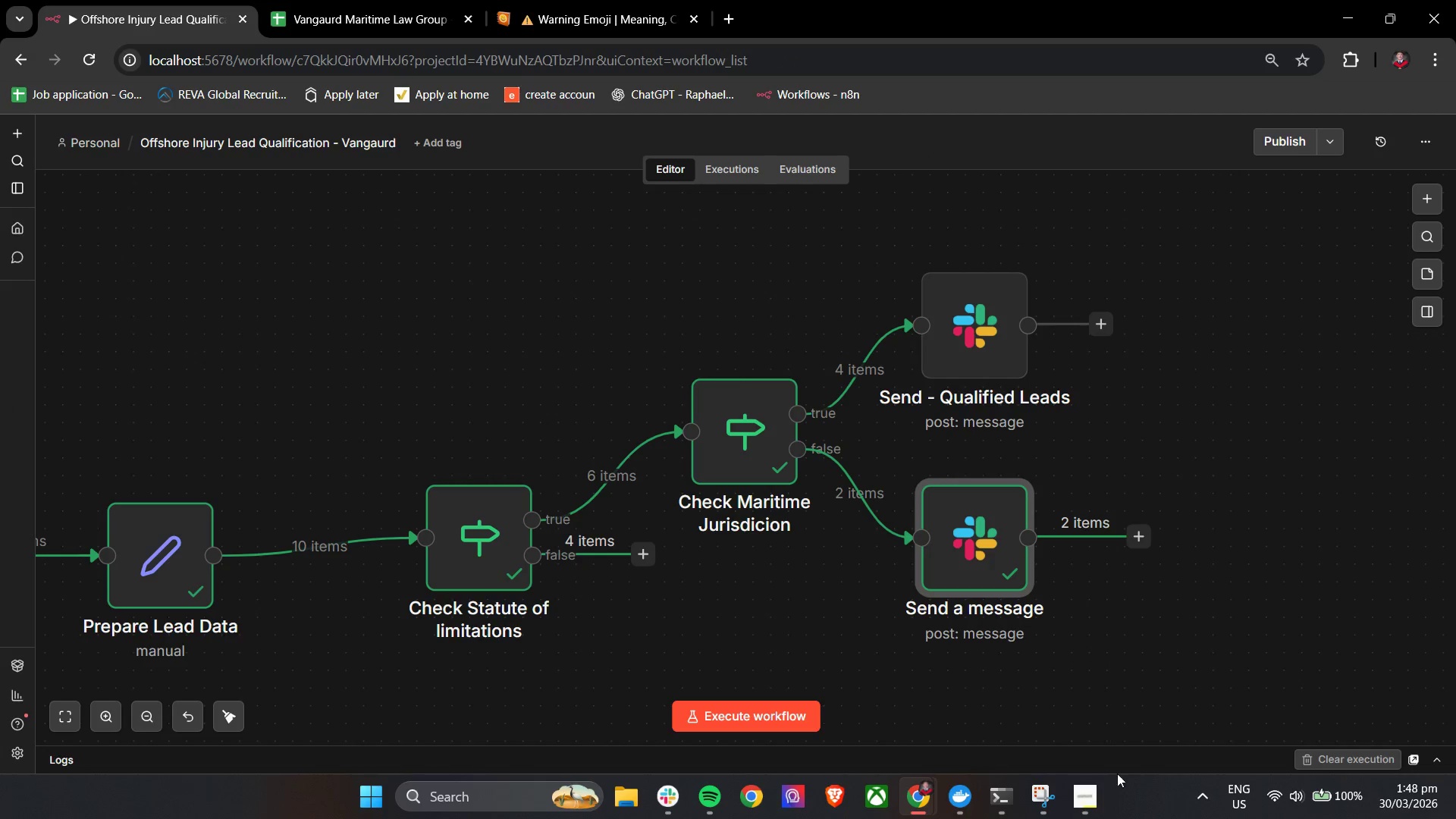 
left_click([1097, 797])